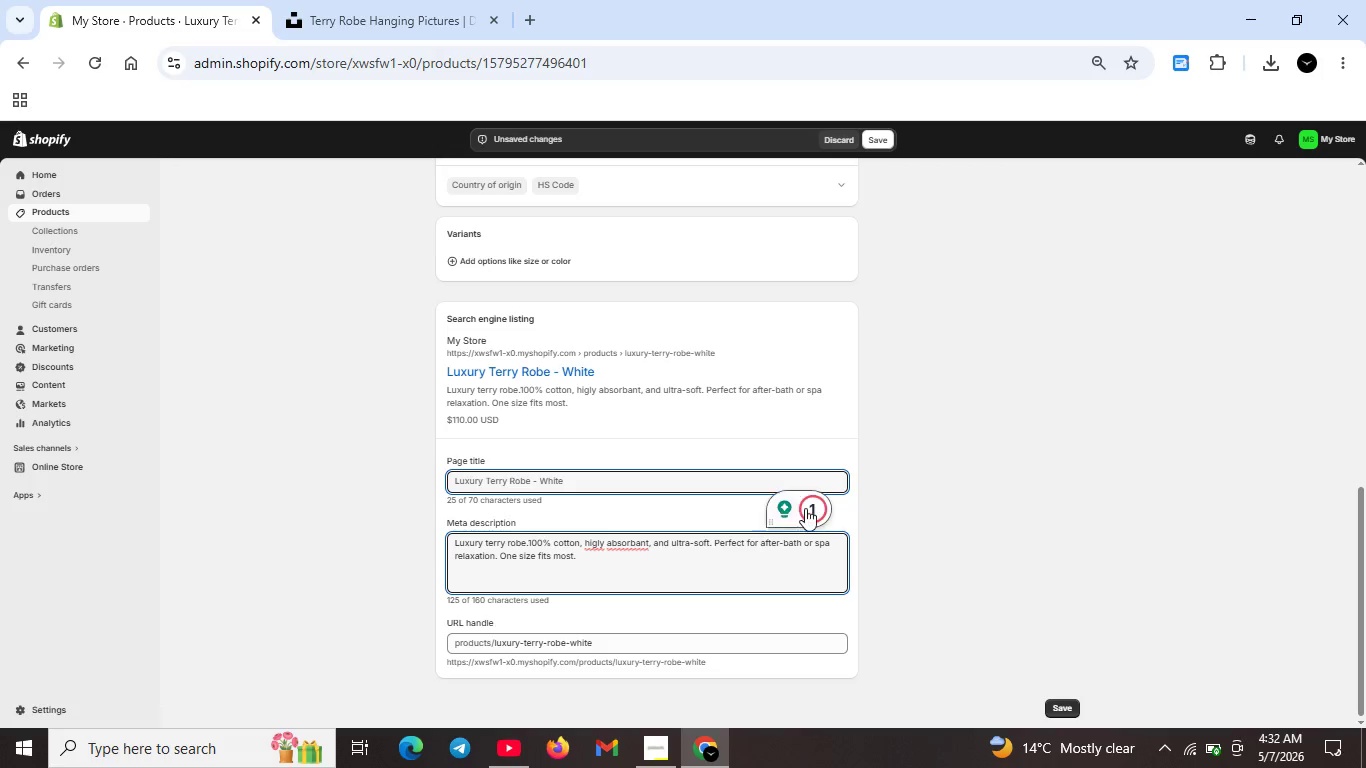 
left_click([805, 508])
 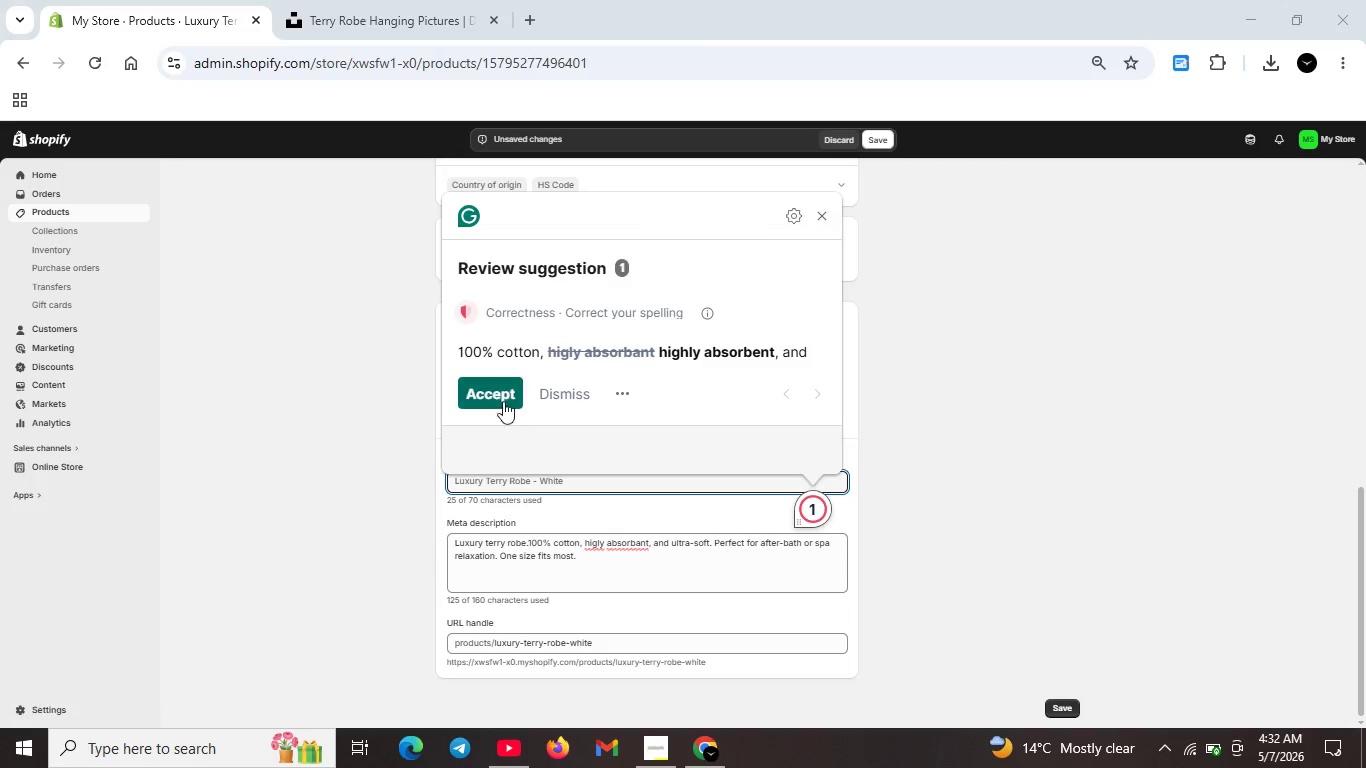 
left_click([497, 388])
 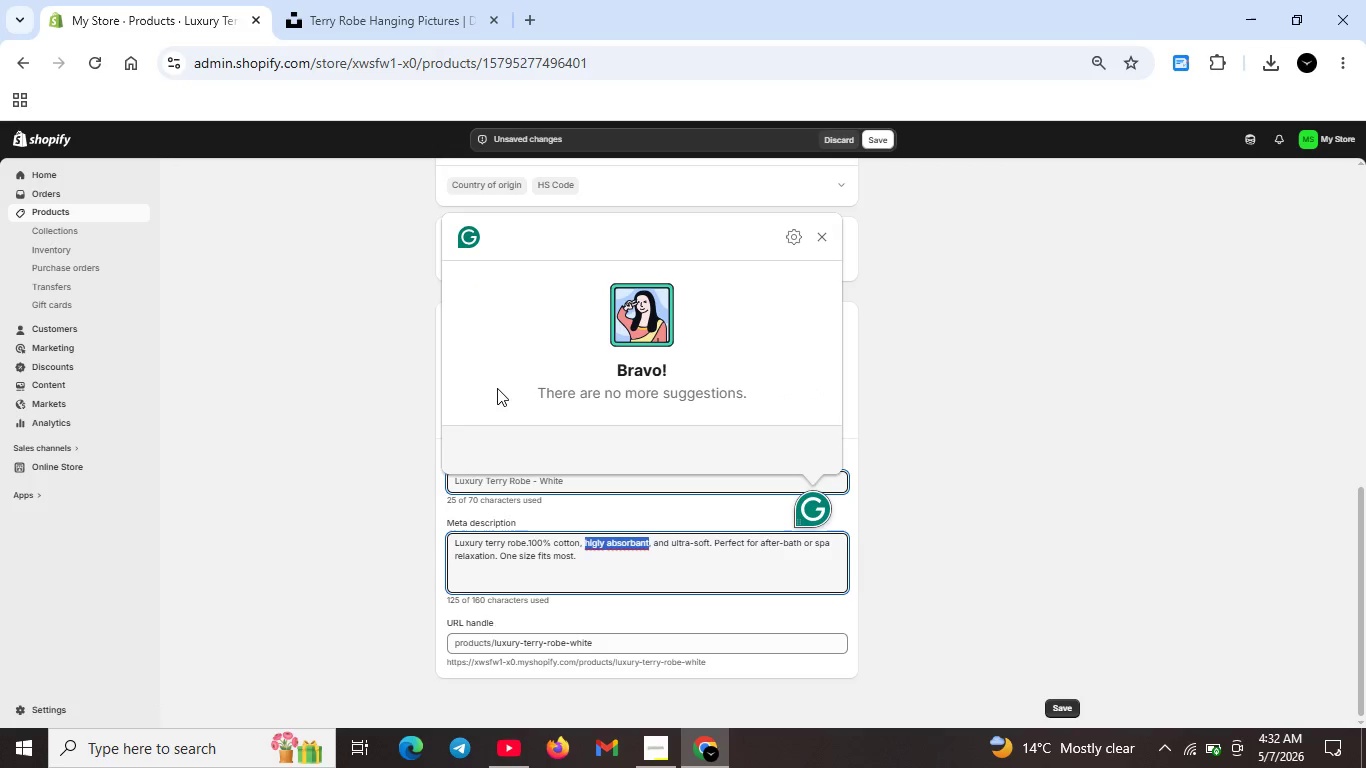 
hold_key(key=Insert, duration=16.88)
 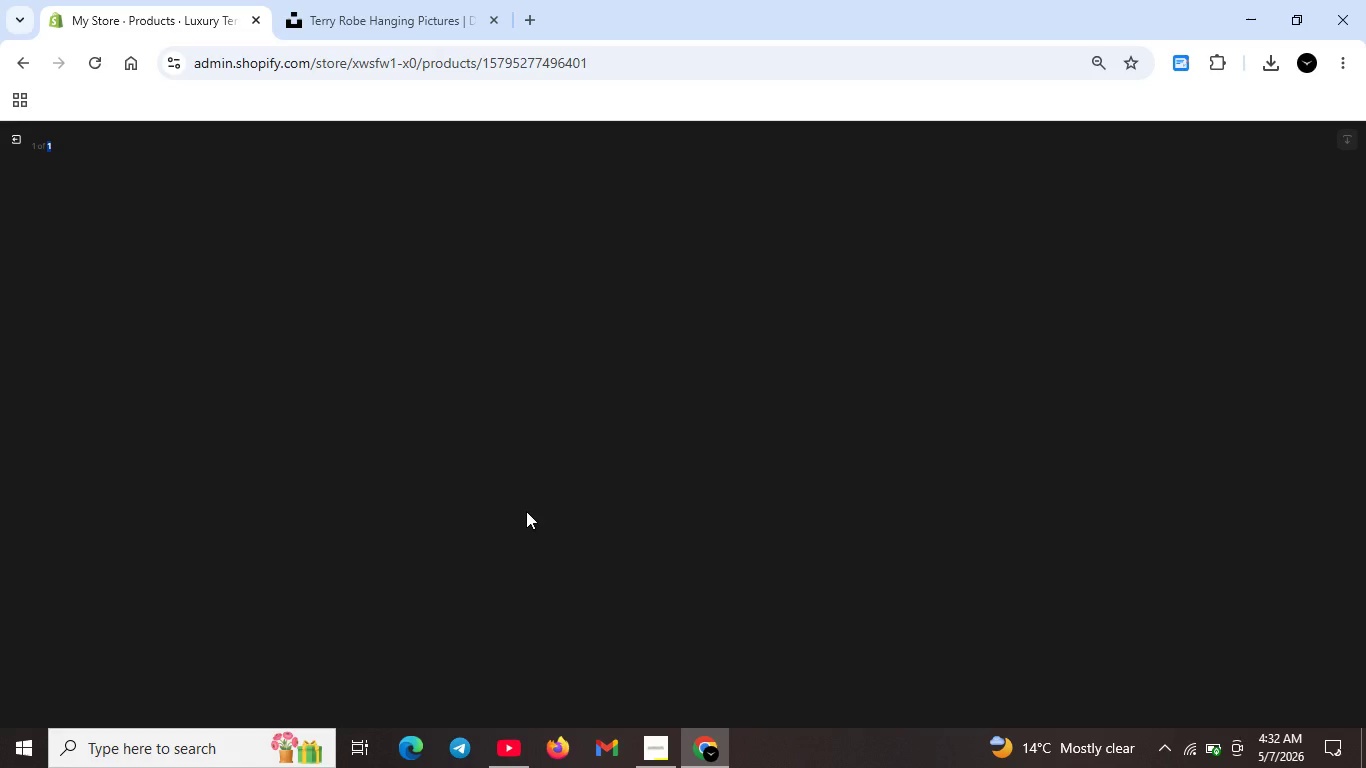 
key(Unknown)
 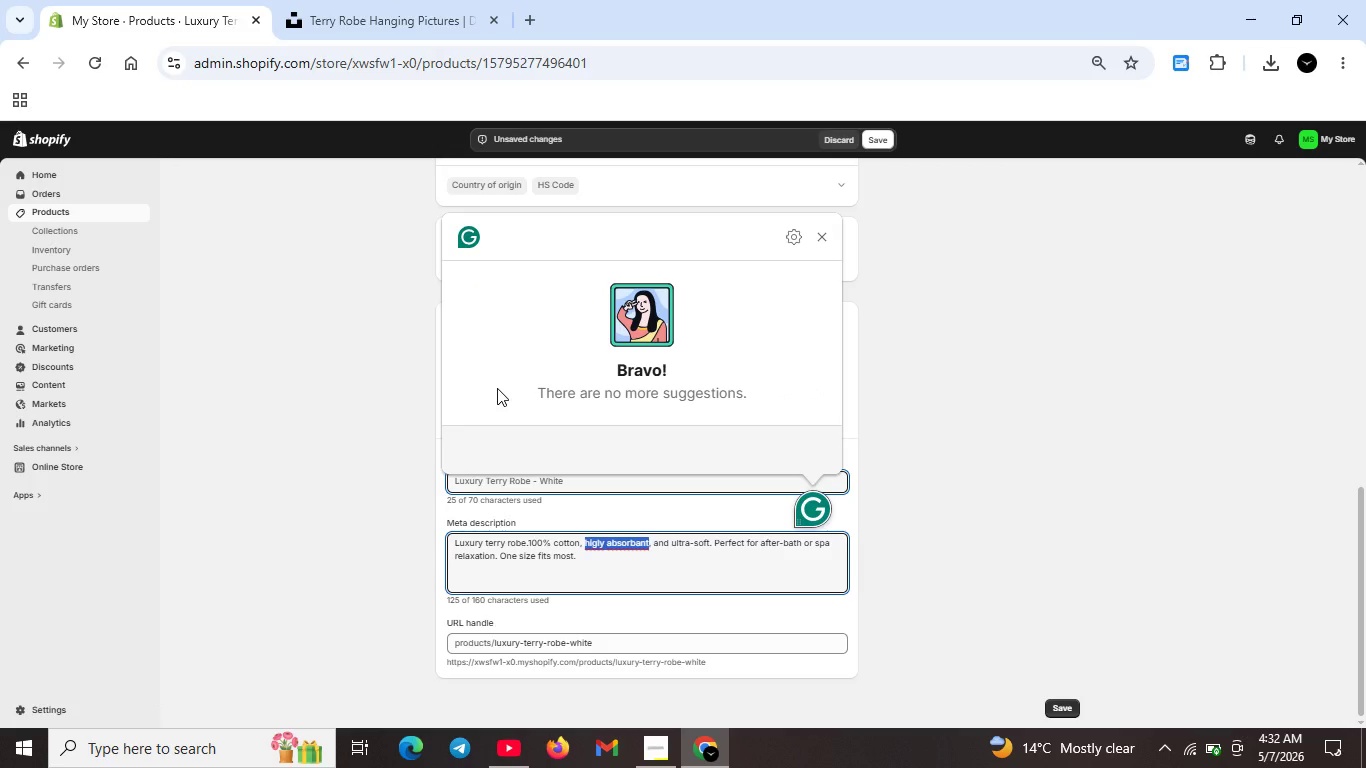 
key(Unknown)
 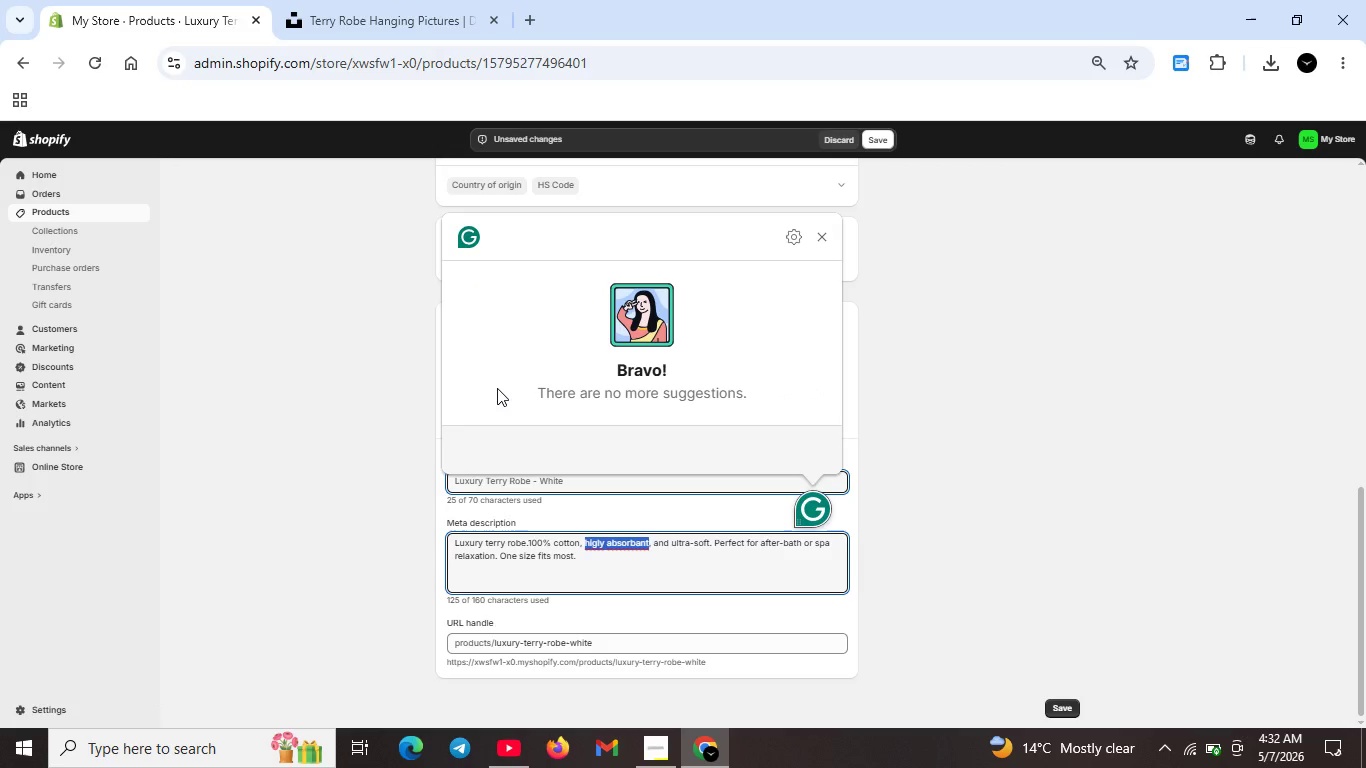 
key(Unknown)
 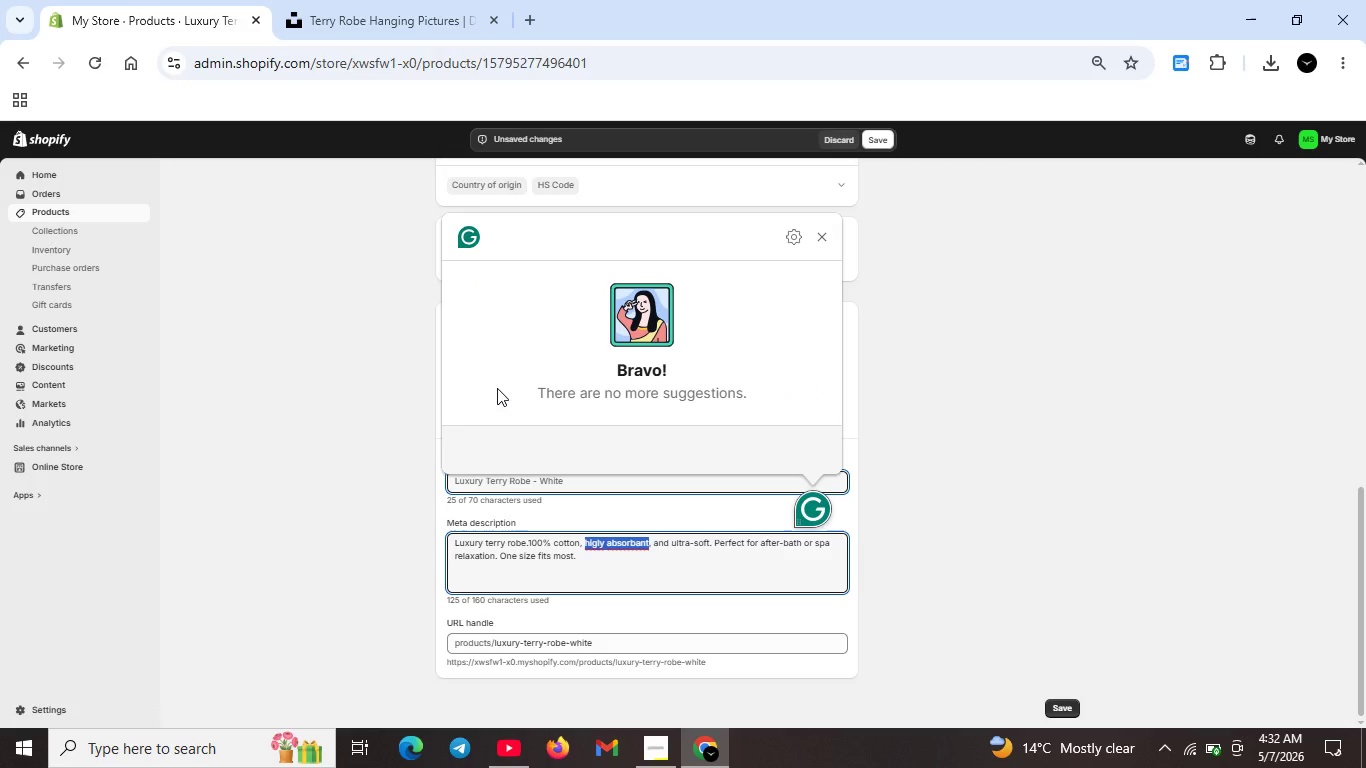 
key(Unknown)
 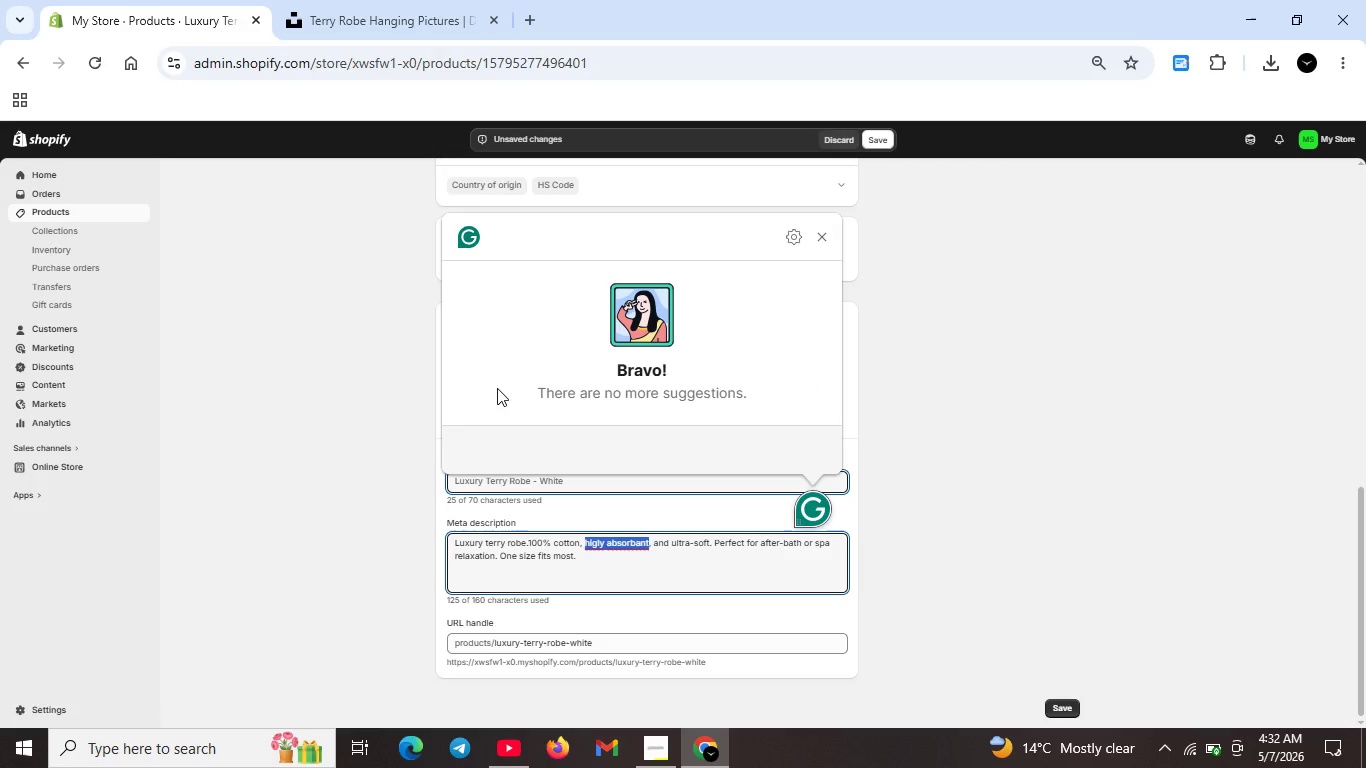 
key(Unknown)
 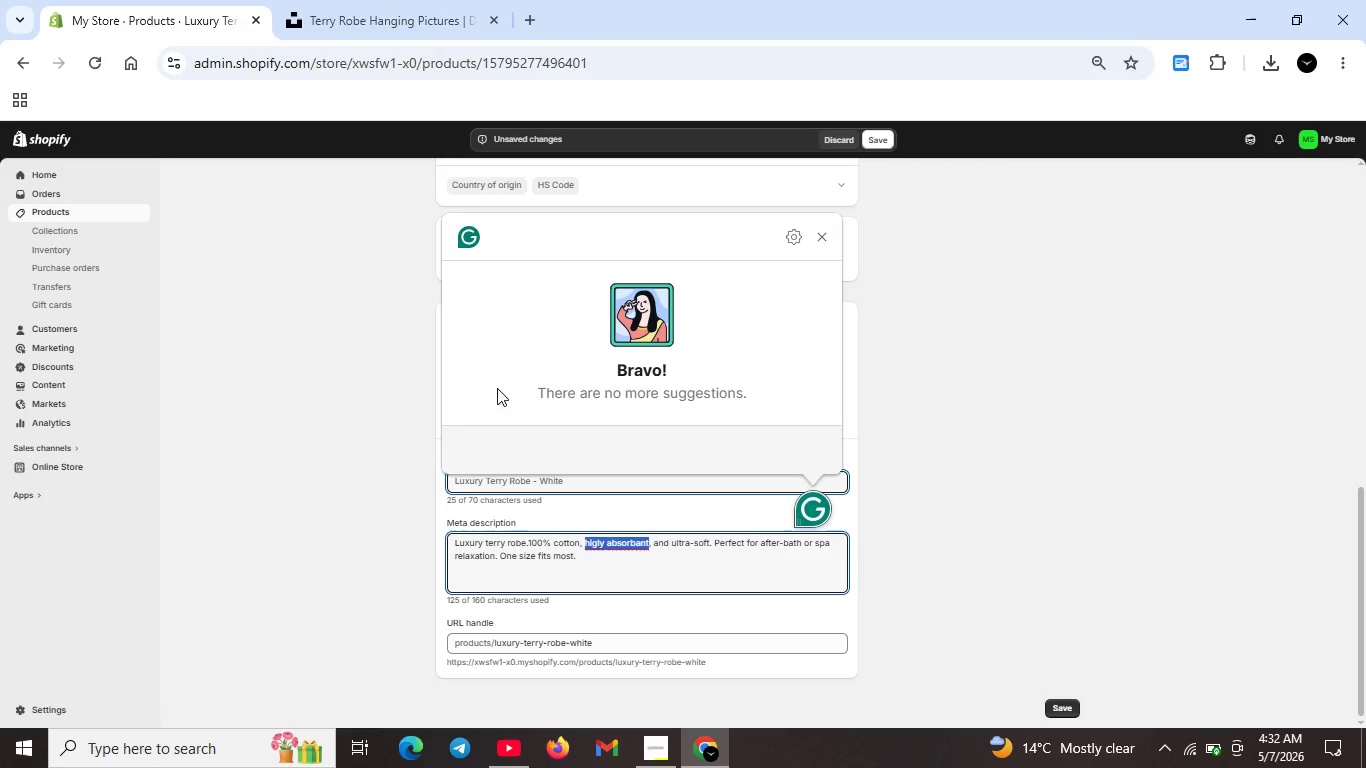 
key(Unknown)
 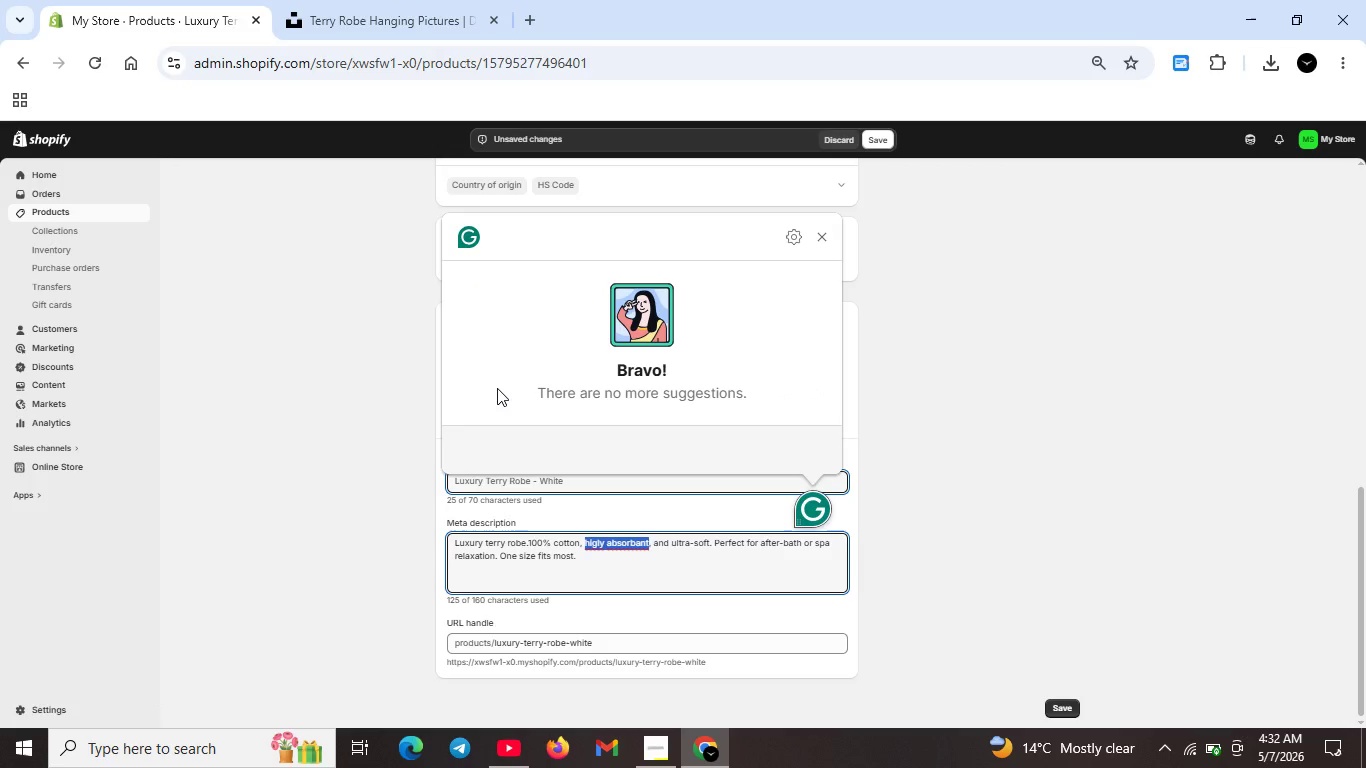 
key(Unknown)
 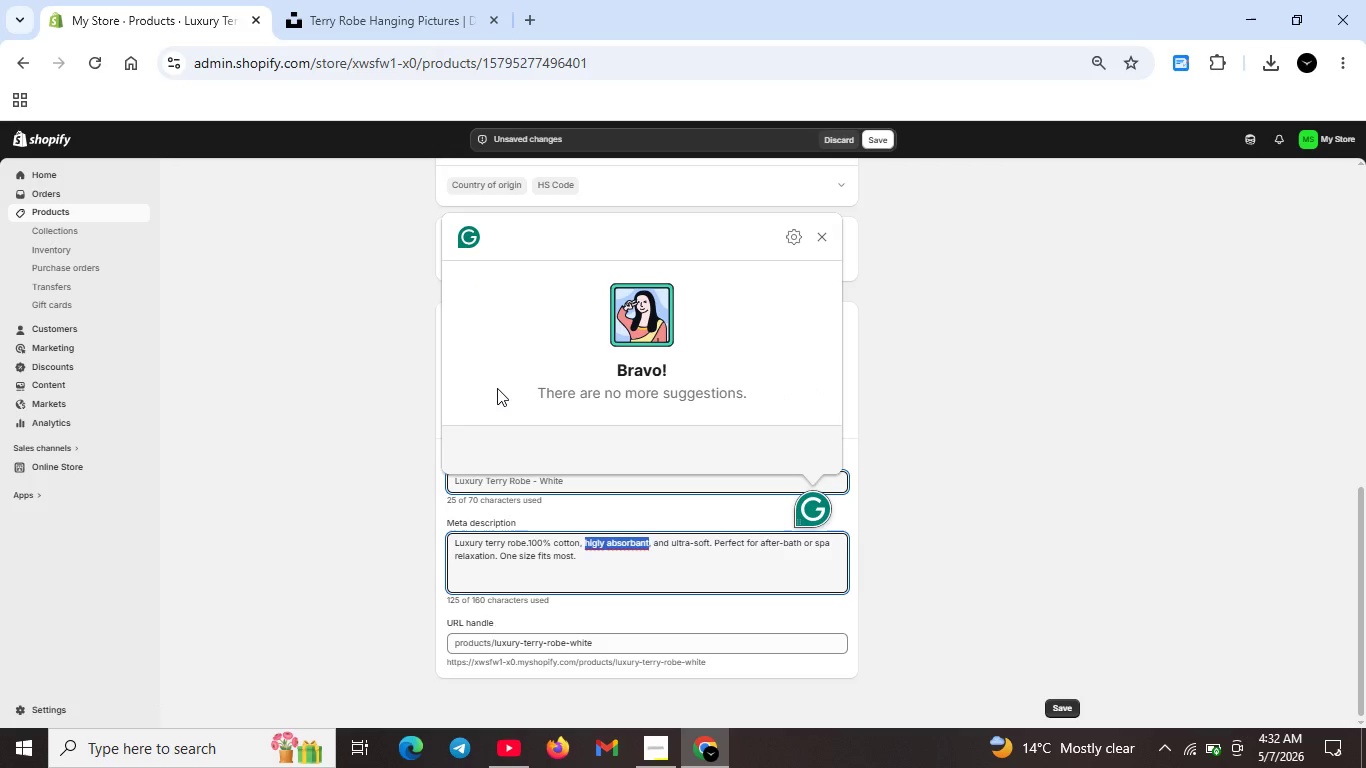 
key(Unknown)
 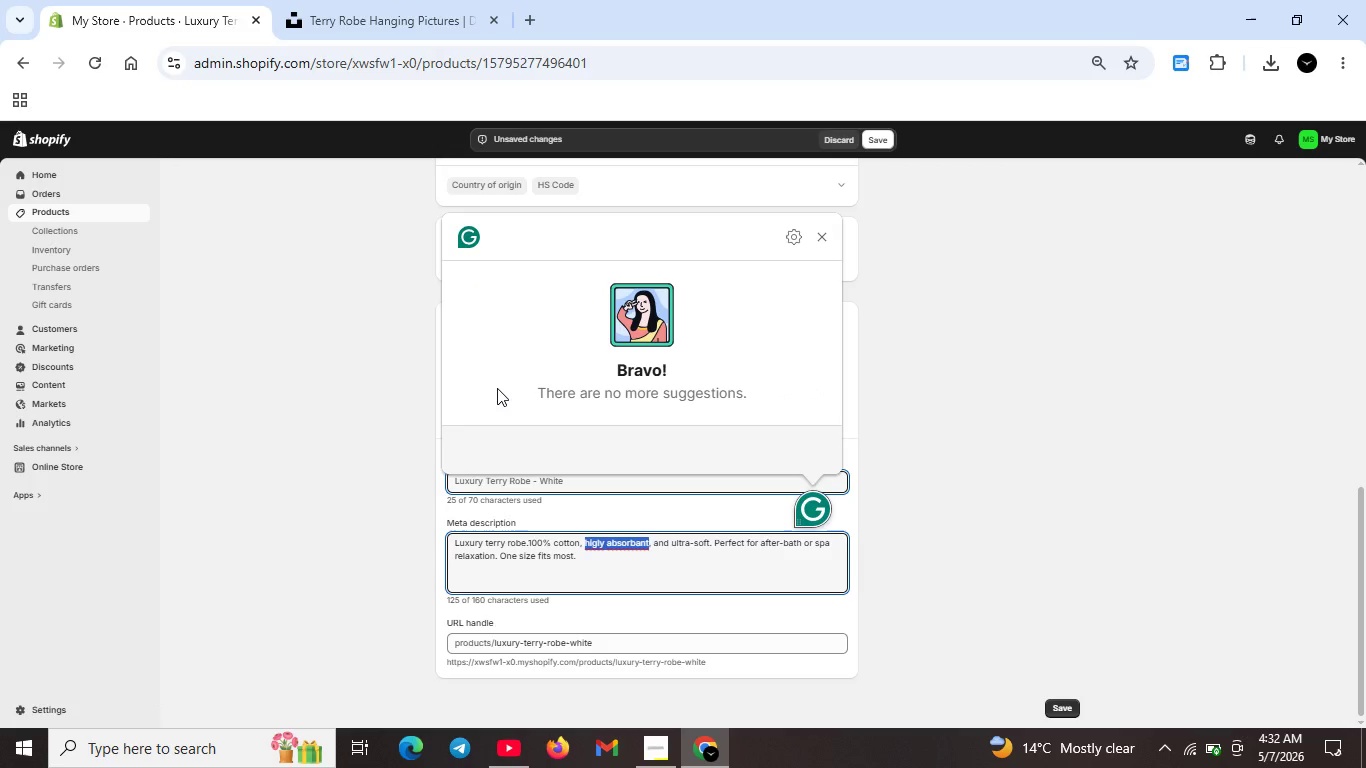 
key(Unknown)
 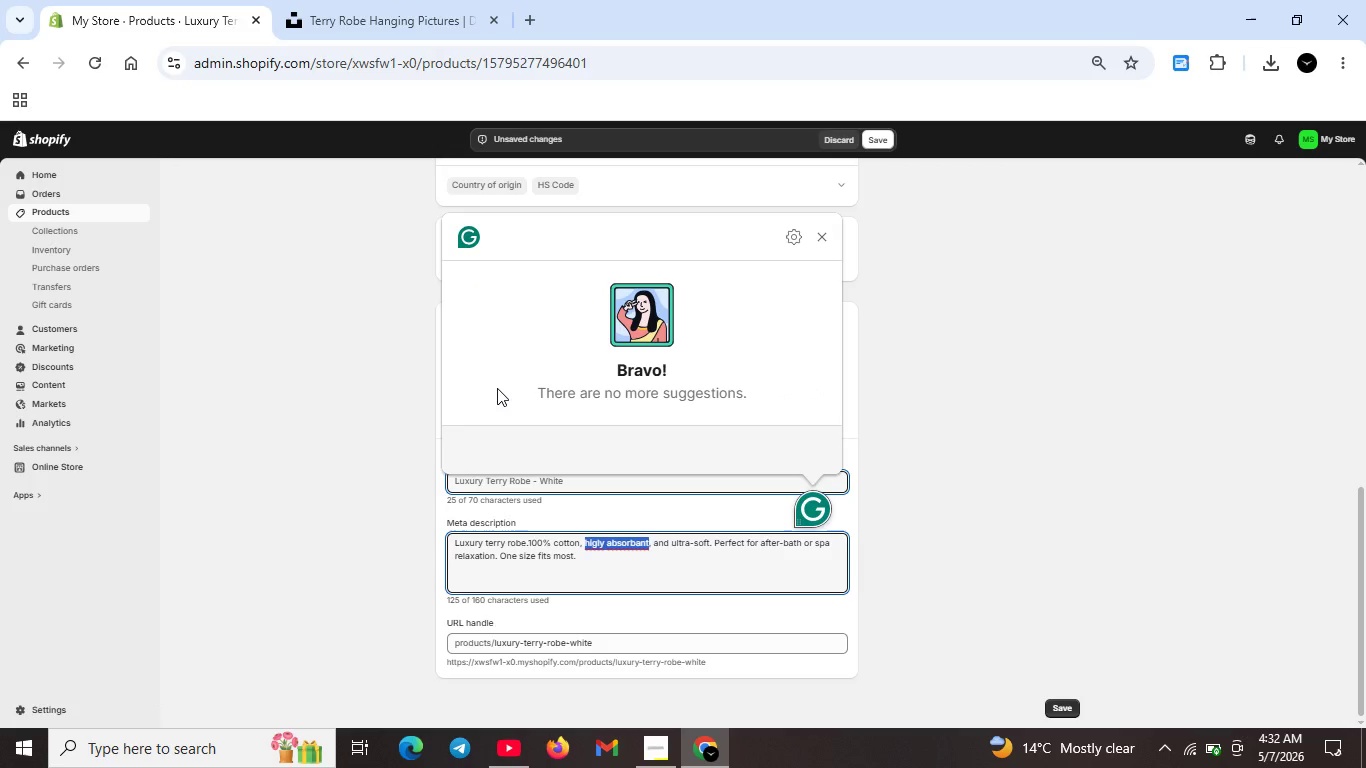 
key(Unknown)
 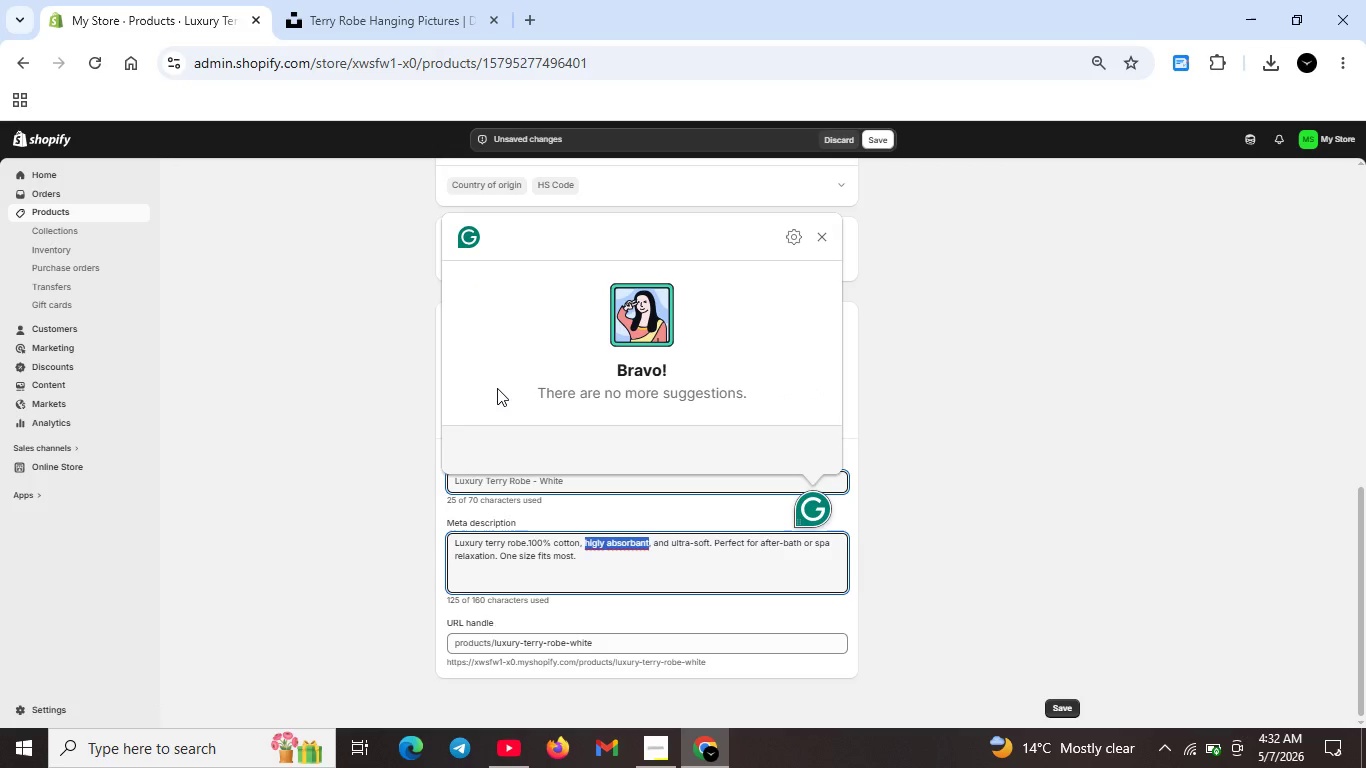 
key(Unknown)
 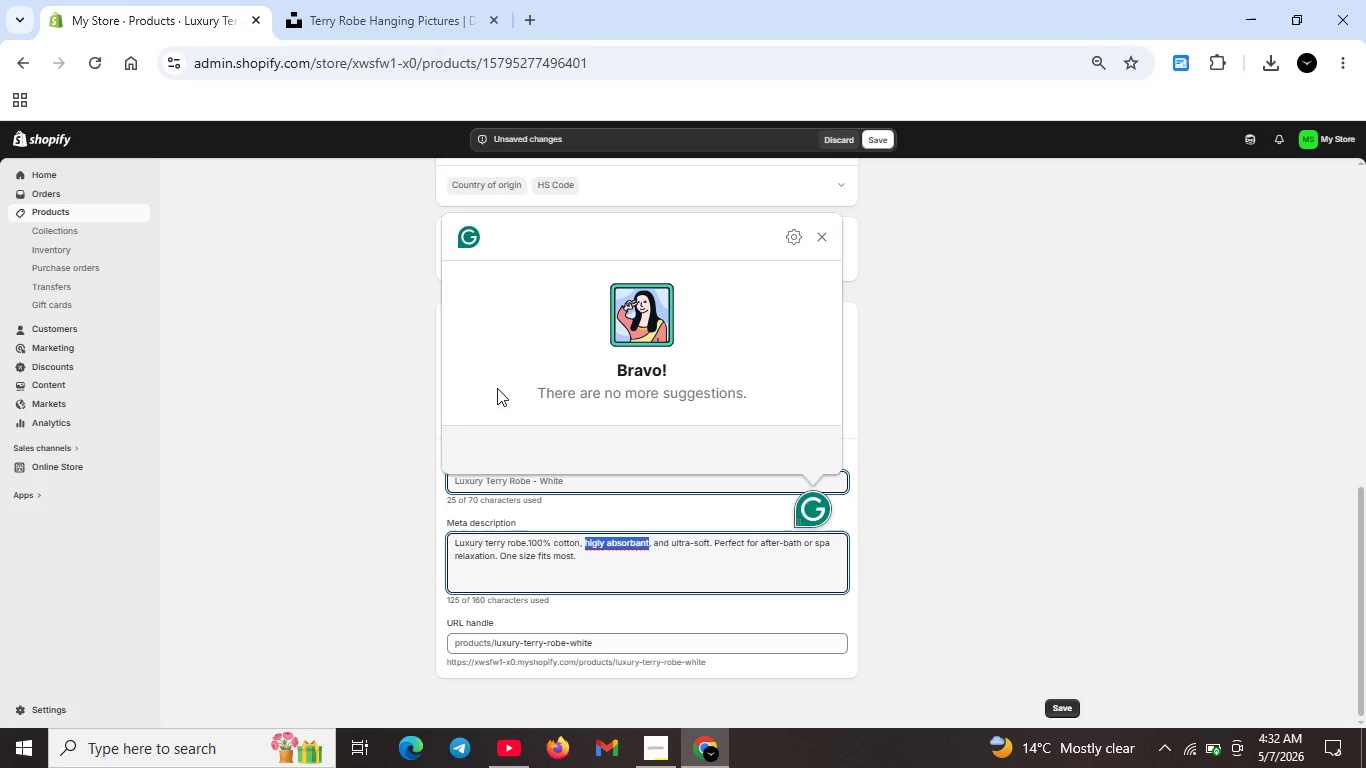 
key(Unknown)
 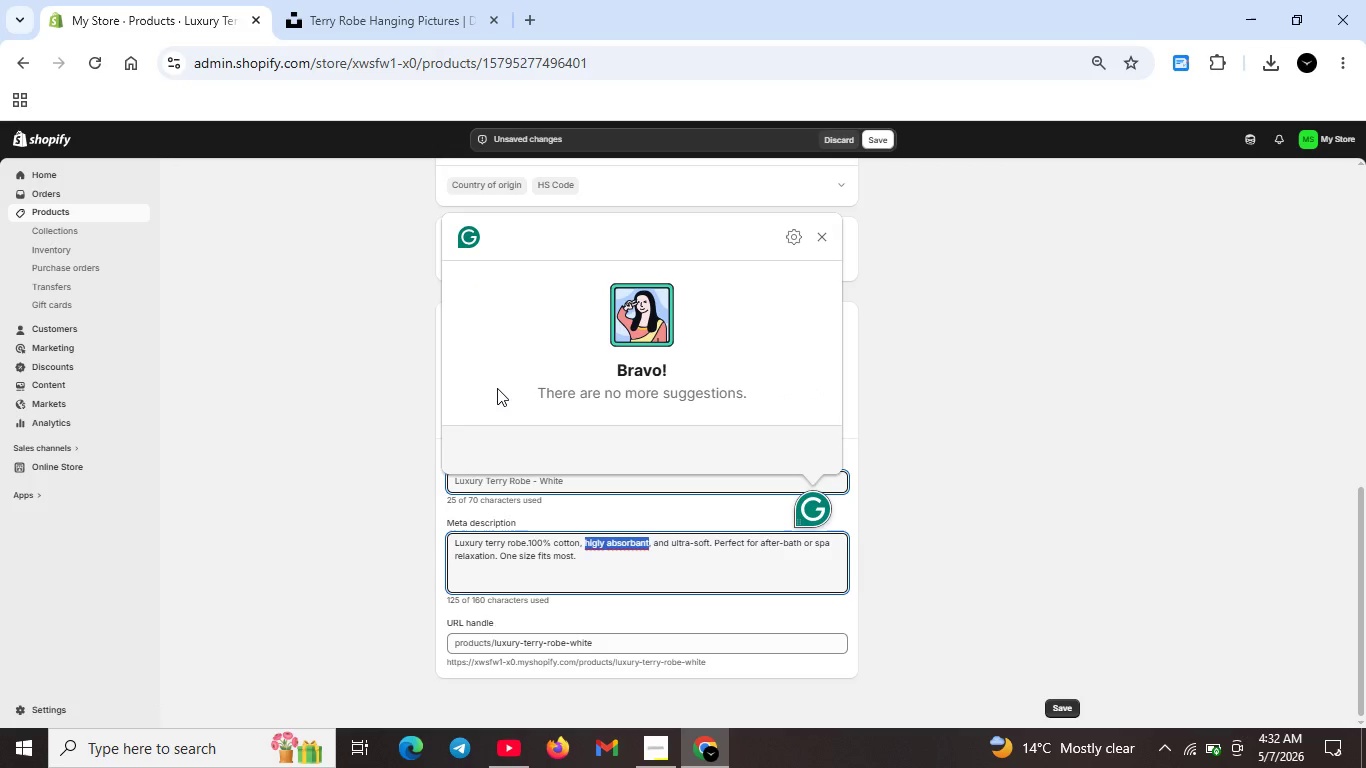 
key(Unknown)
 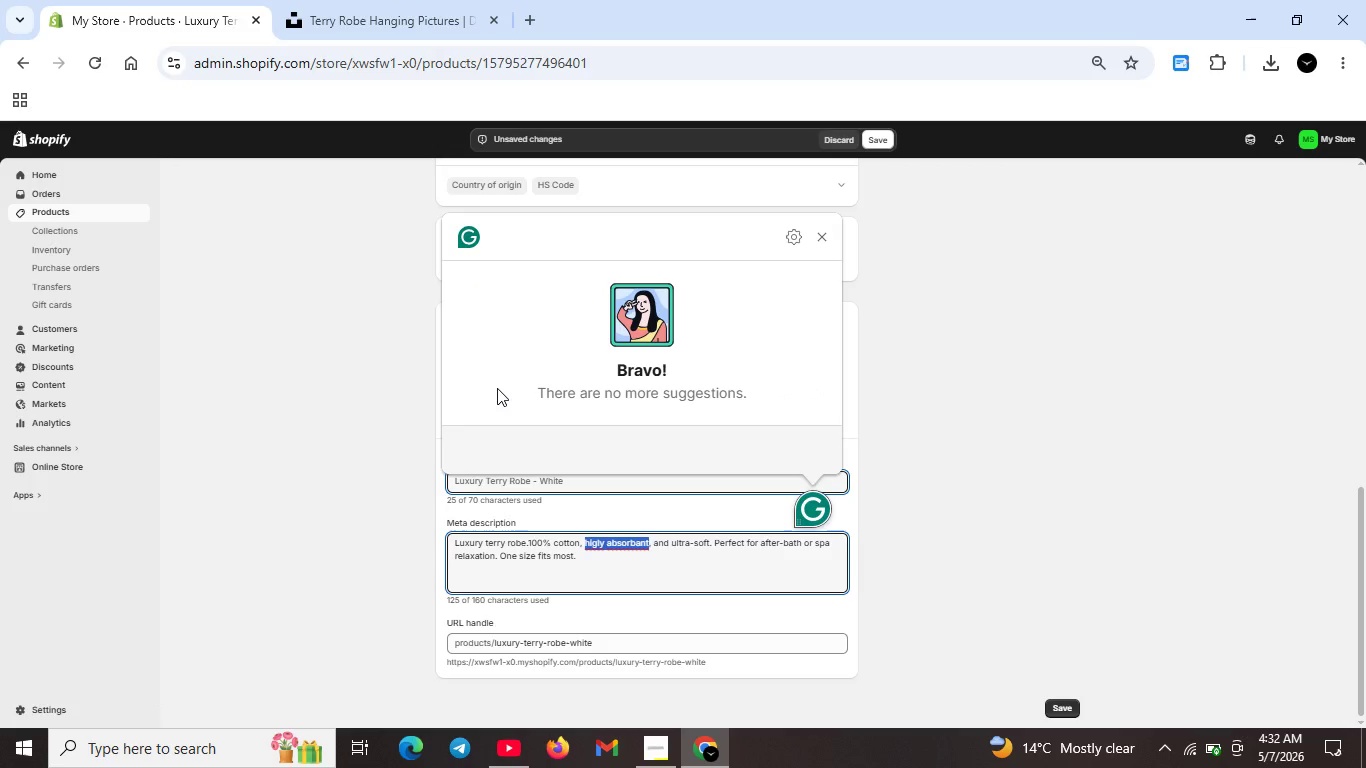 
key(Unknown)
 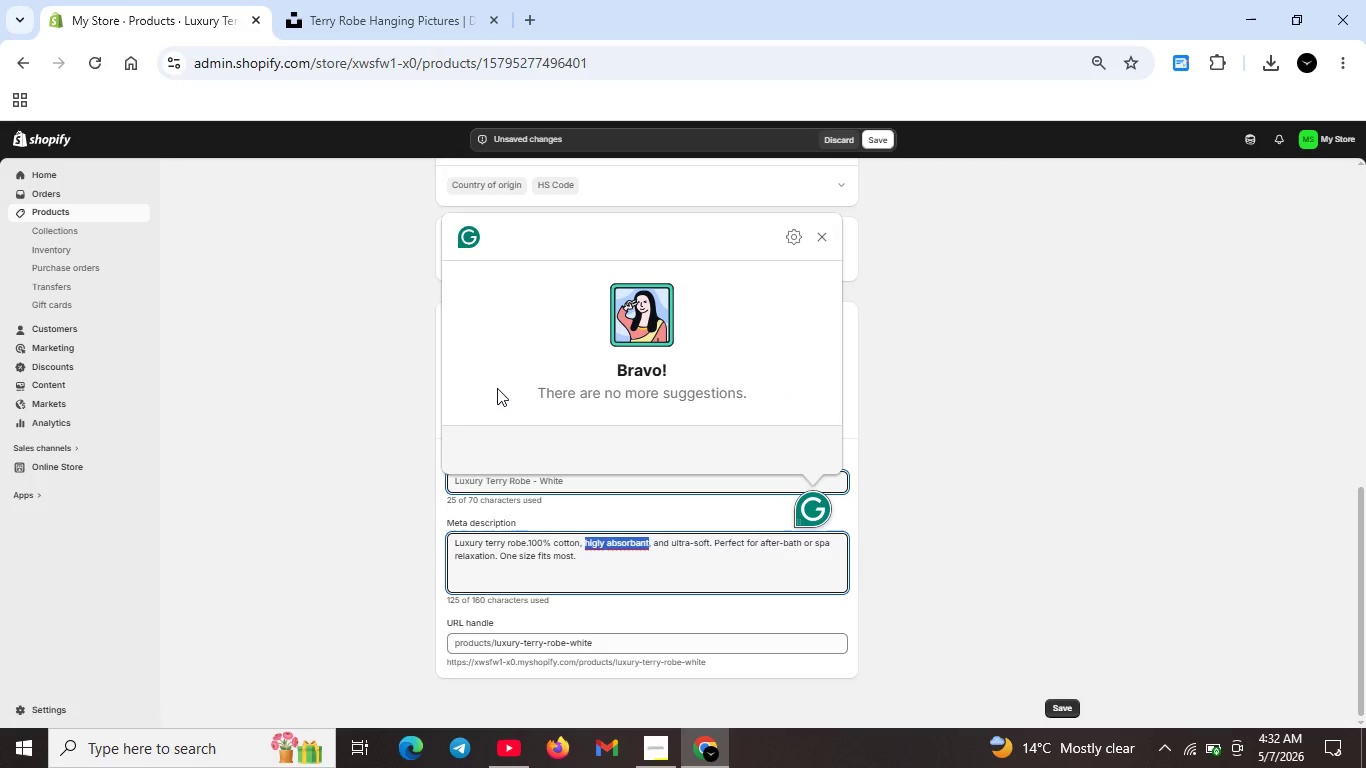 
key(Unknown)
 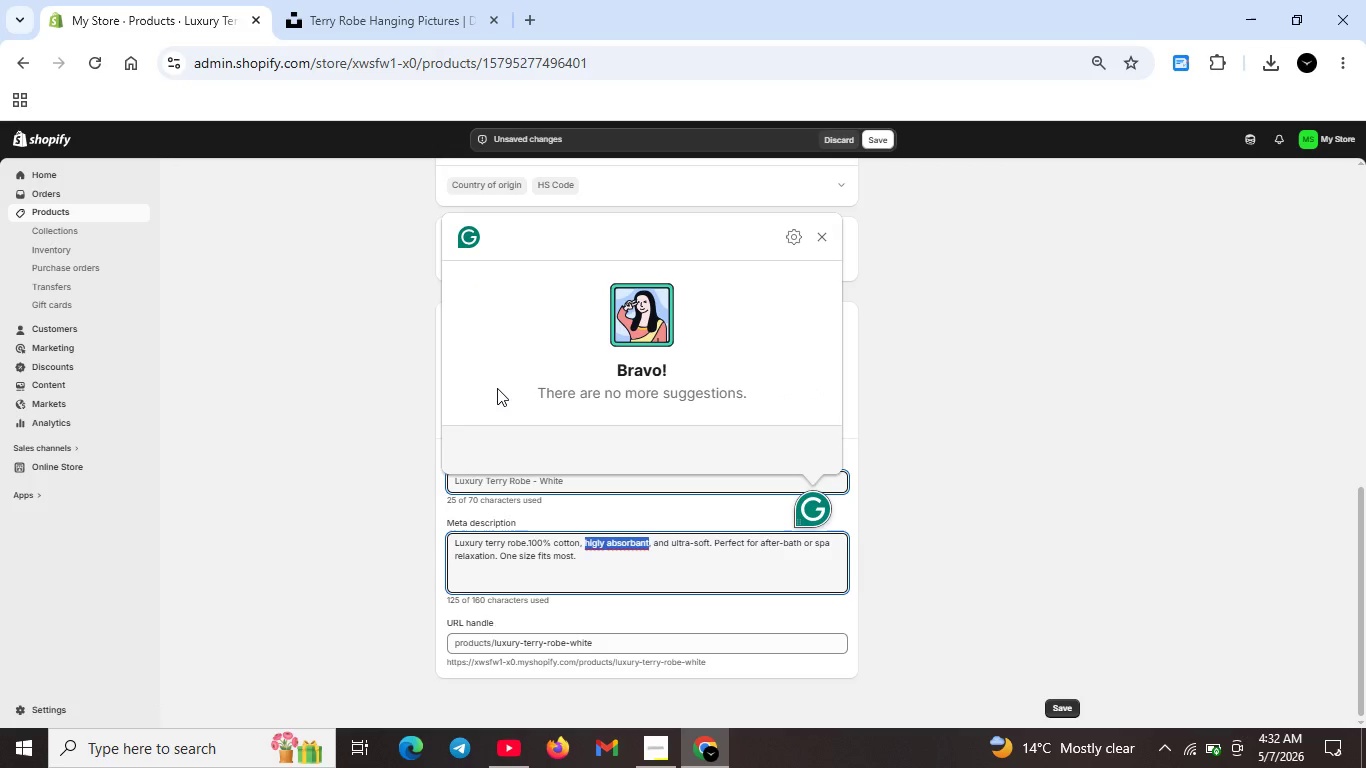 
key(Unknown)
 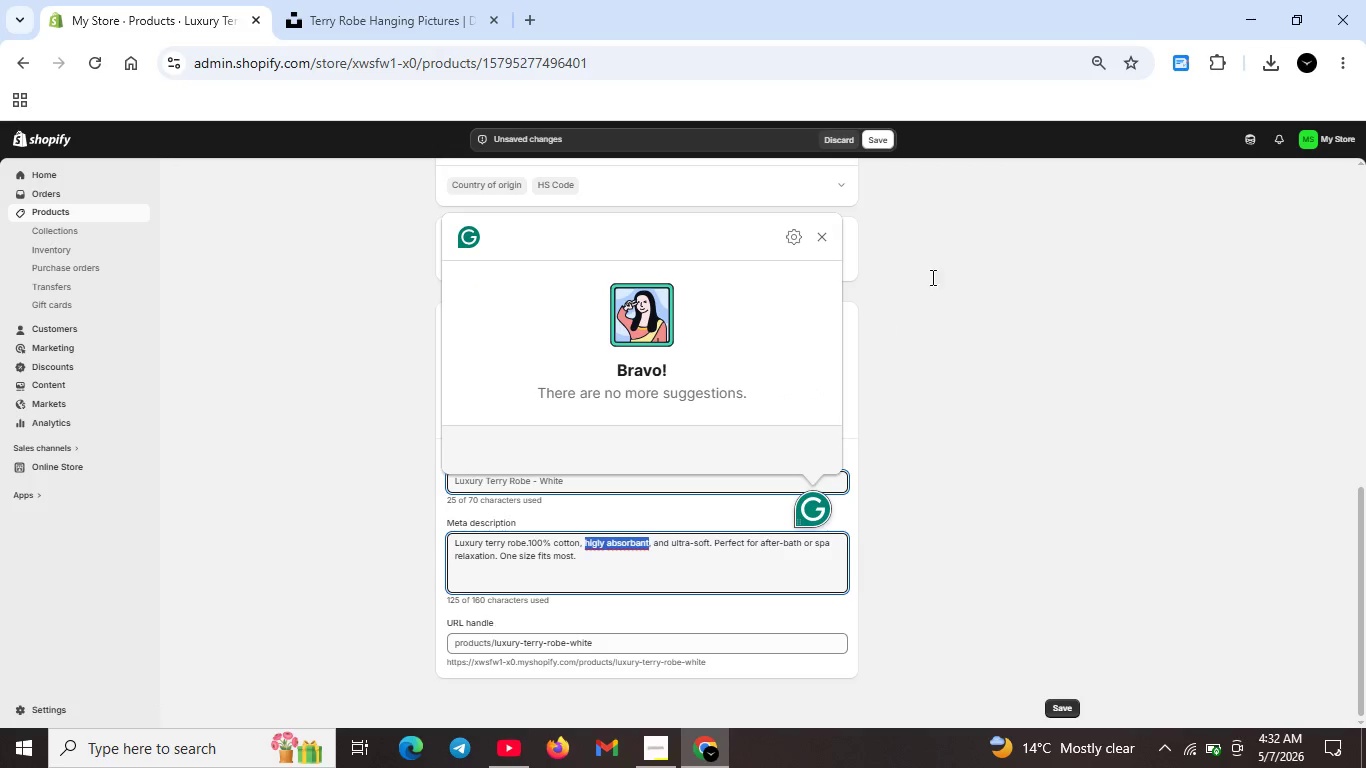 
left_click([836, 244])
 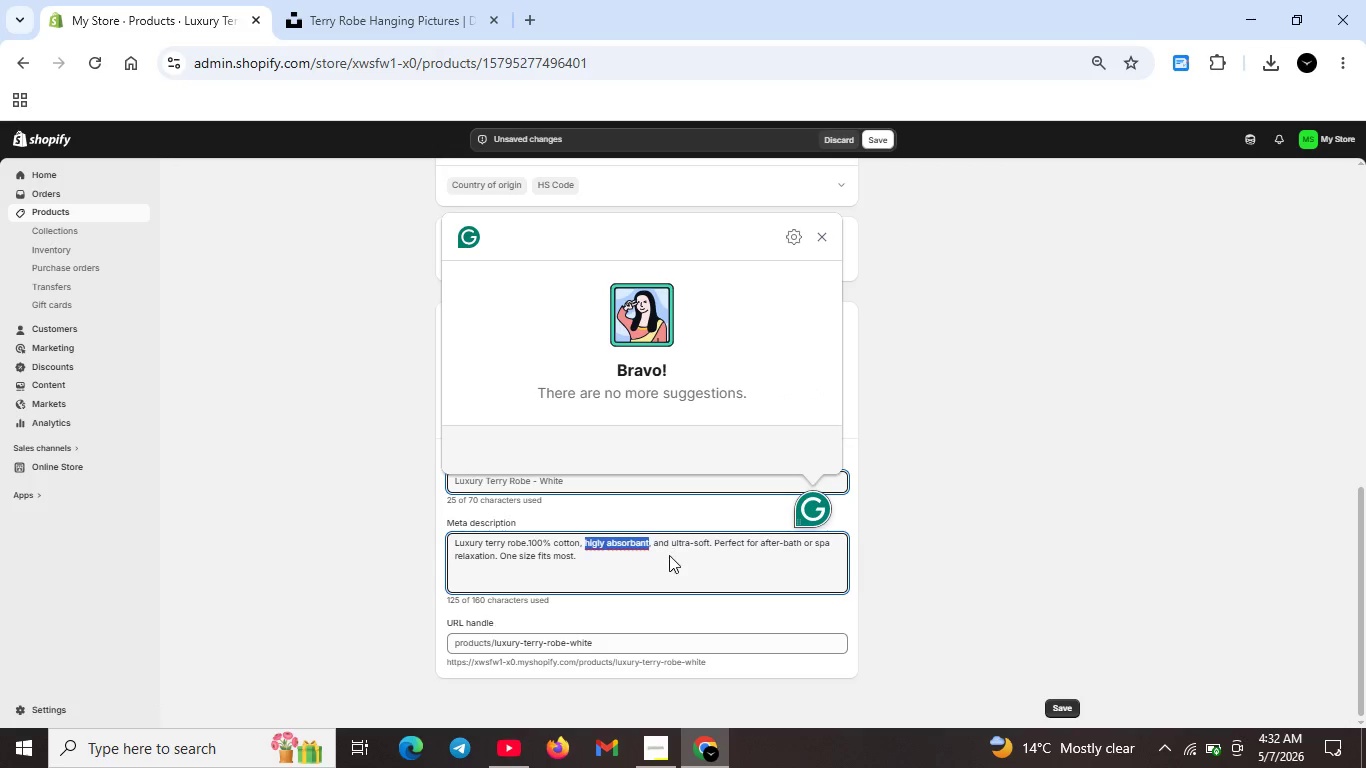 
left_click([669, 555])
 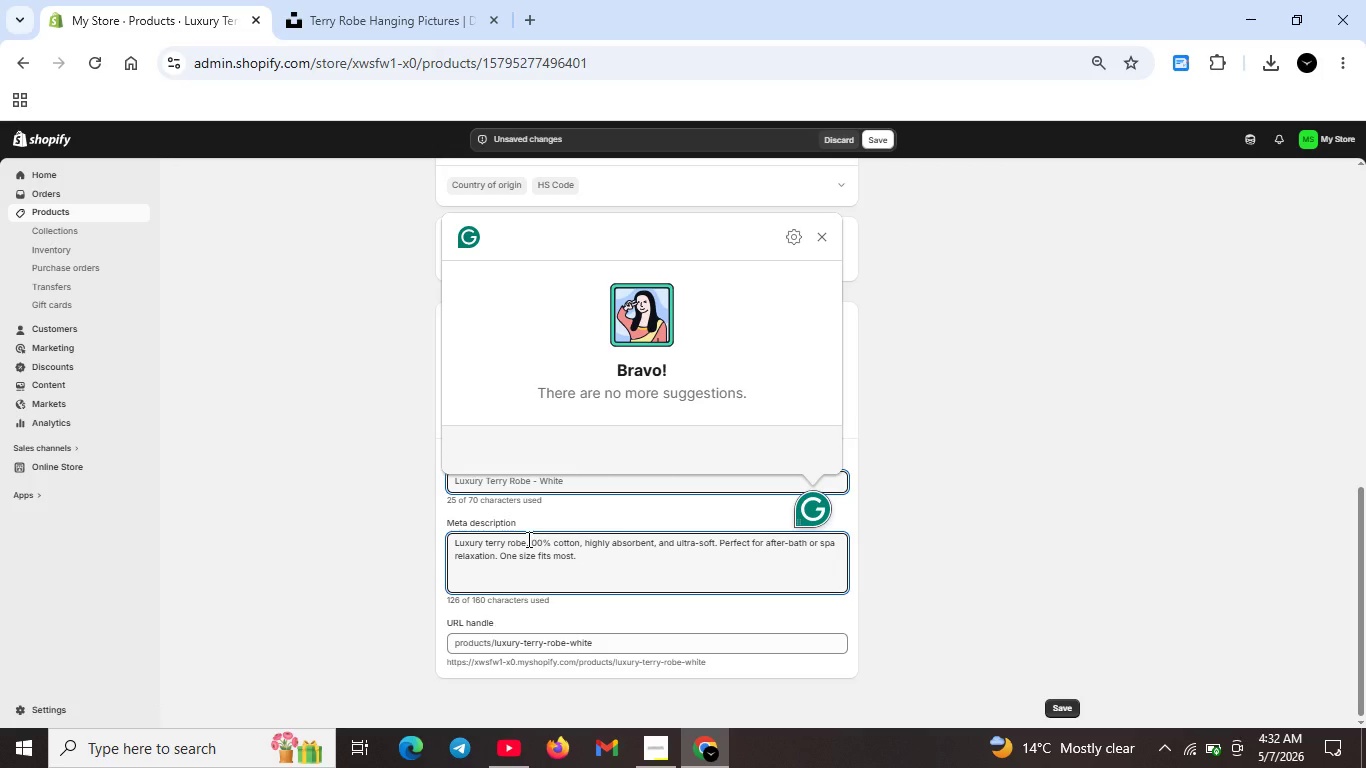 
left_click([827, 238])
 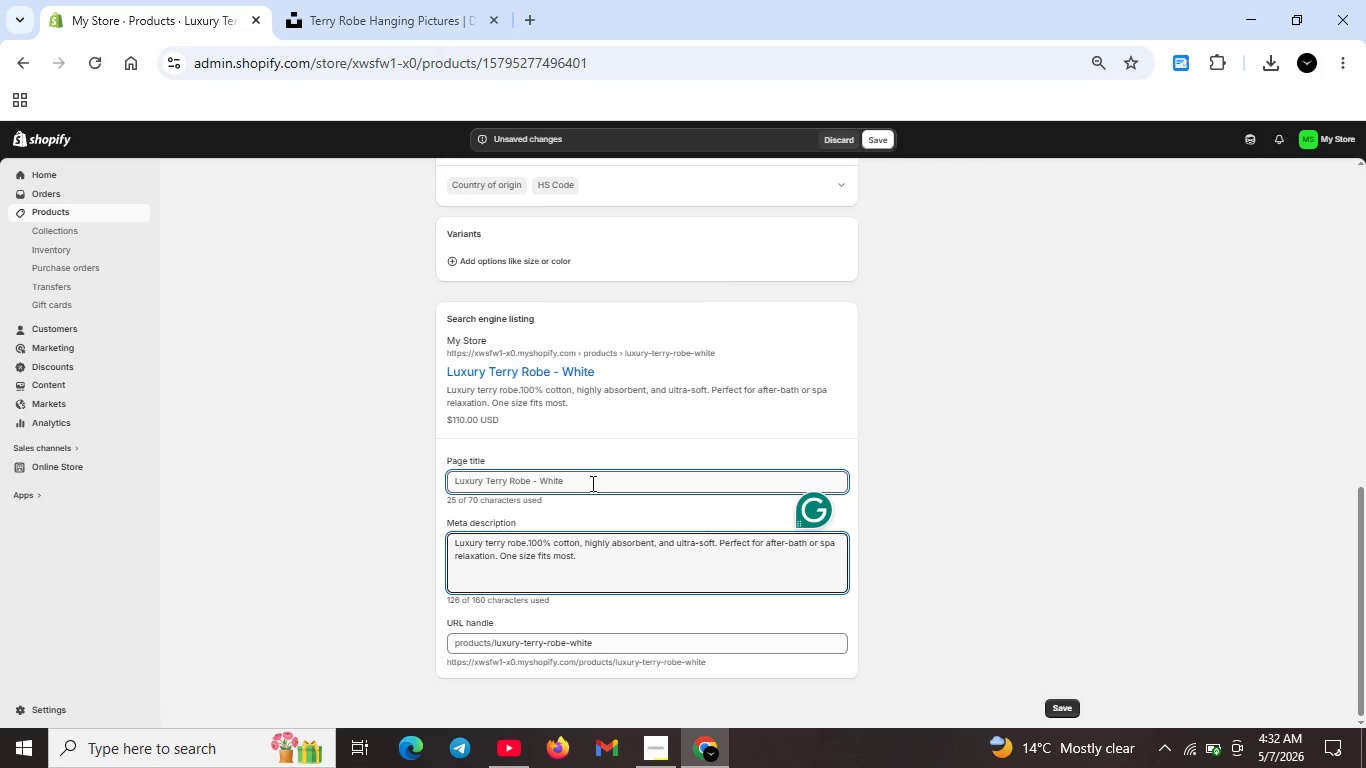 
scroll: coordinate [591, 483], scroll_direction: up, amount: 9.0
 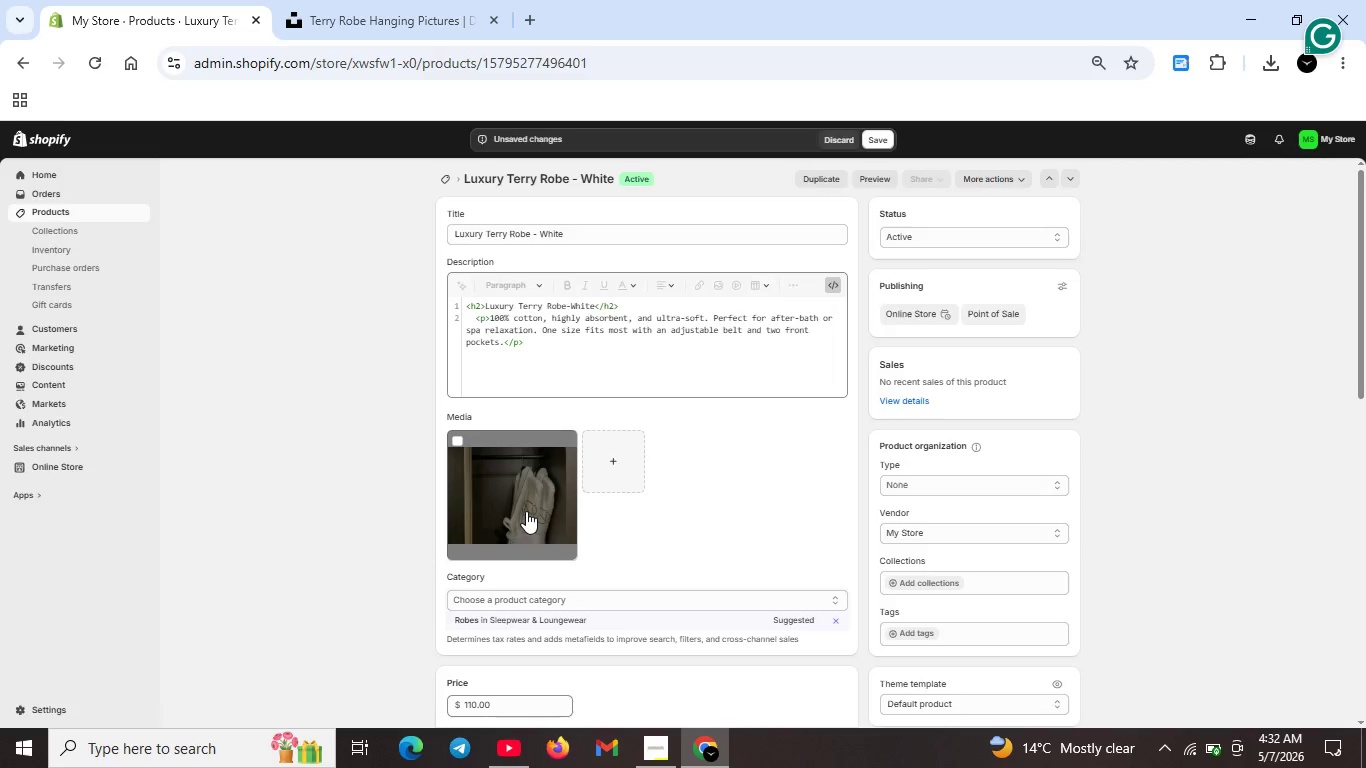 
double_click([526, 511])
 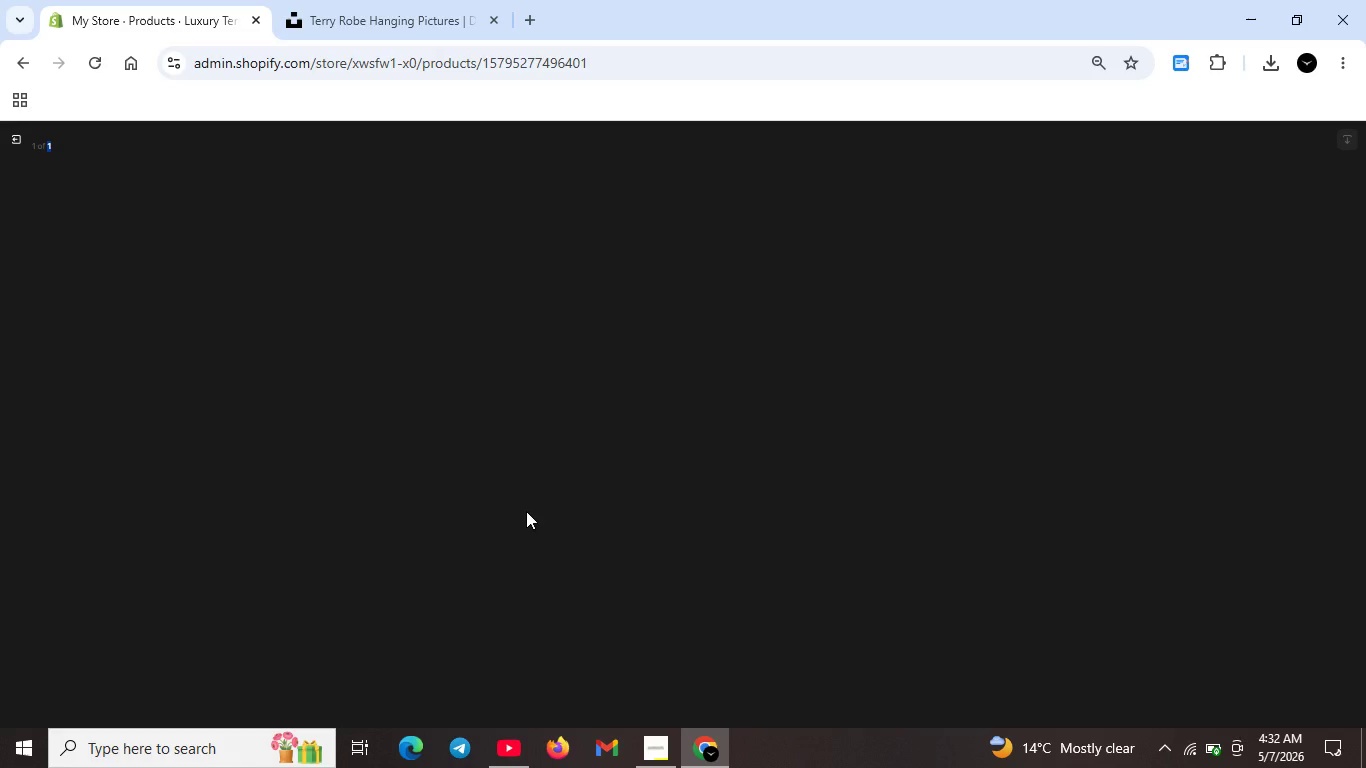 
scroll: coordinate [526, 511], scroll_direction: up, amount: 1.0
 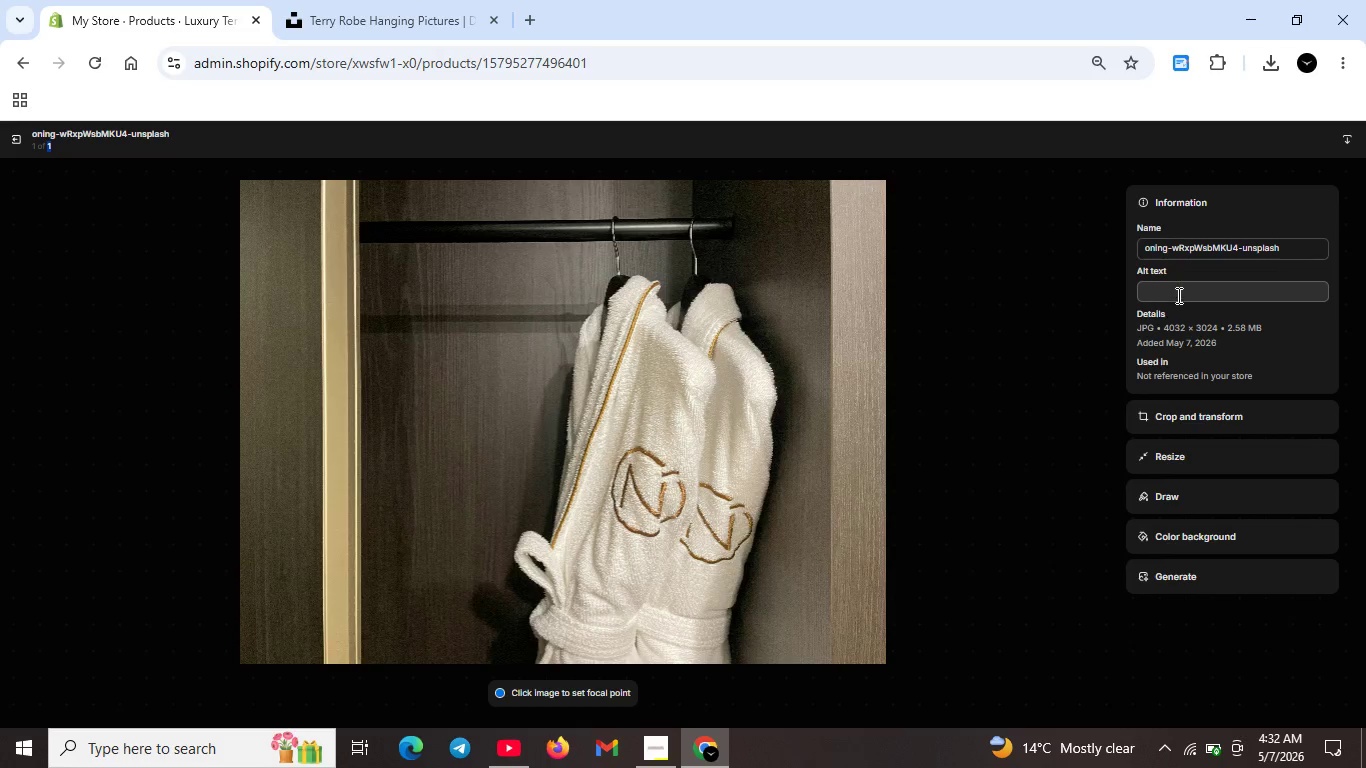 
left_click([1176, 295])
 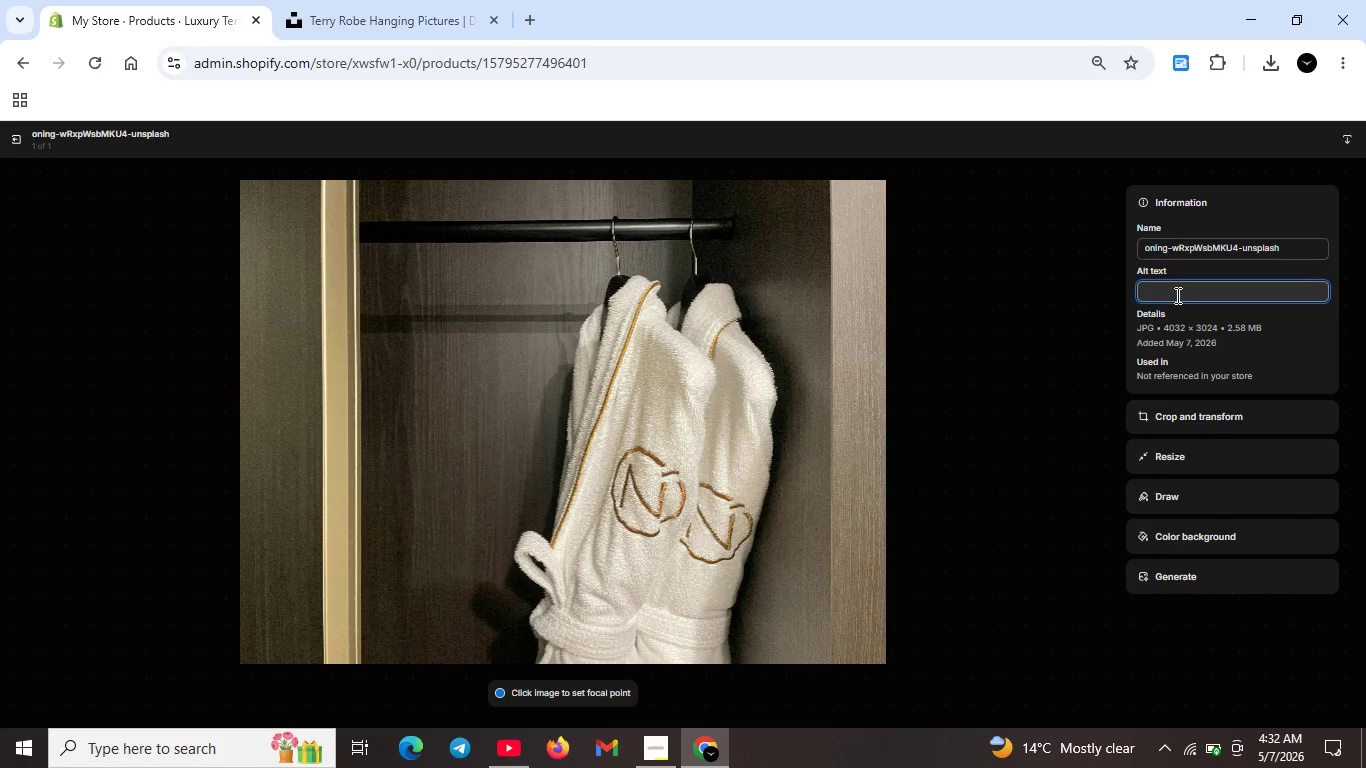 
type(White luxury )
 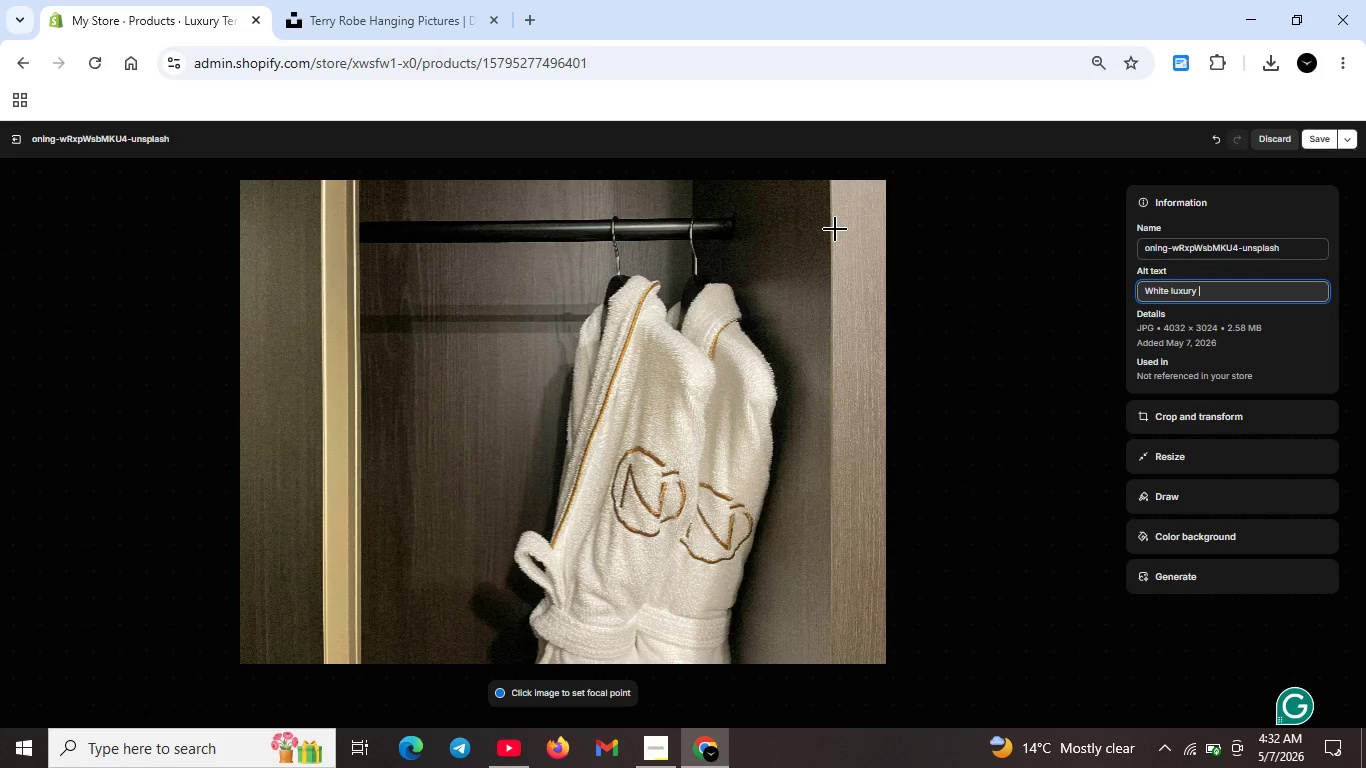 
type(terry rov)
key(Backspace)
type(be hanging on a wooden hook )
key(Backspace)
type(. Spa quality cotton robe for ultimate comfort nd relaxation.)
 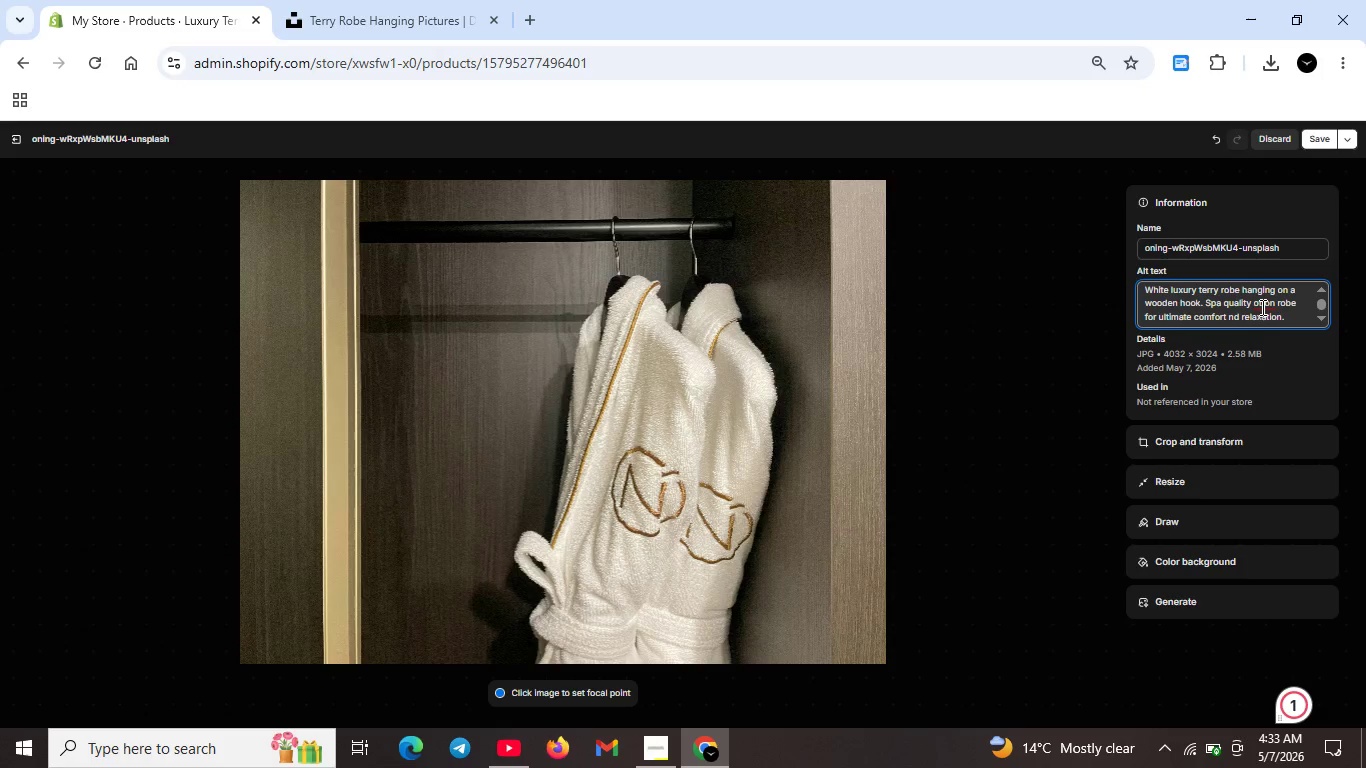 
left_click([1256, 302])
 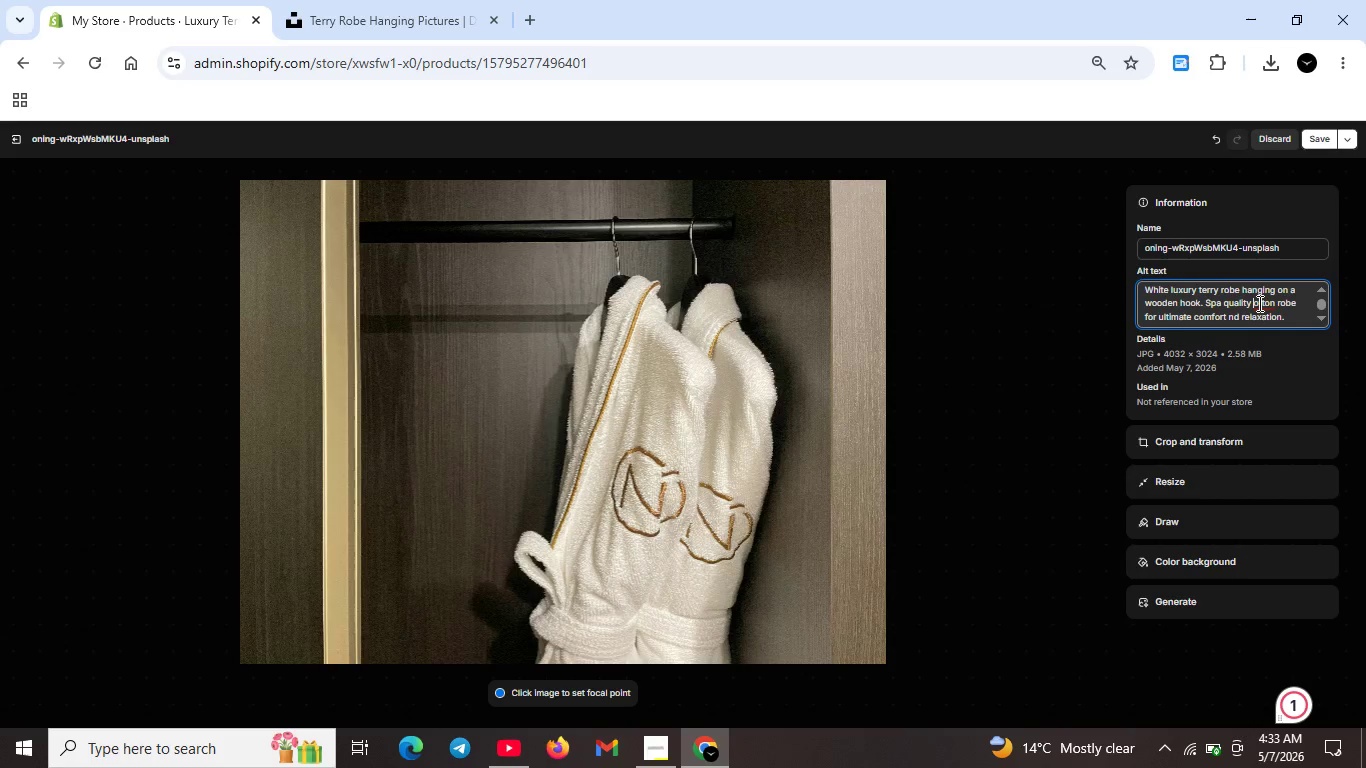 
key(C)
 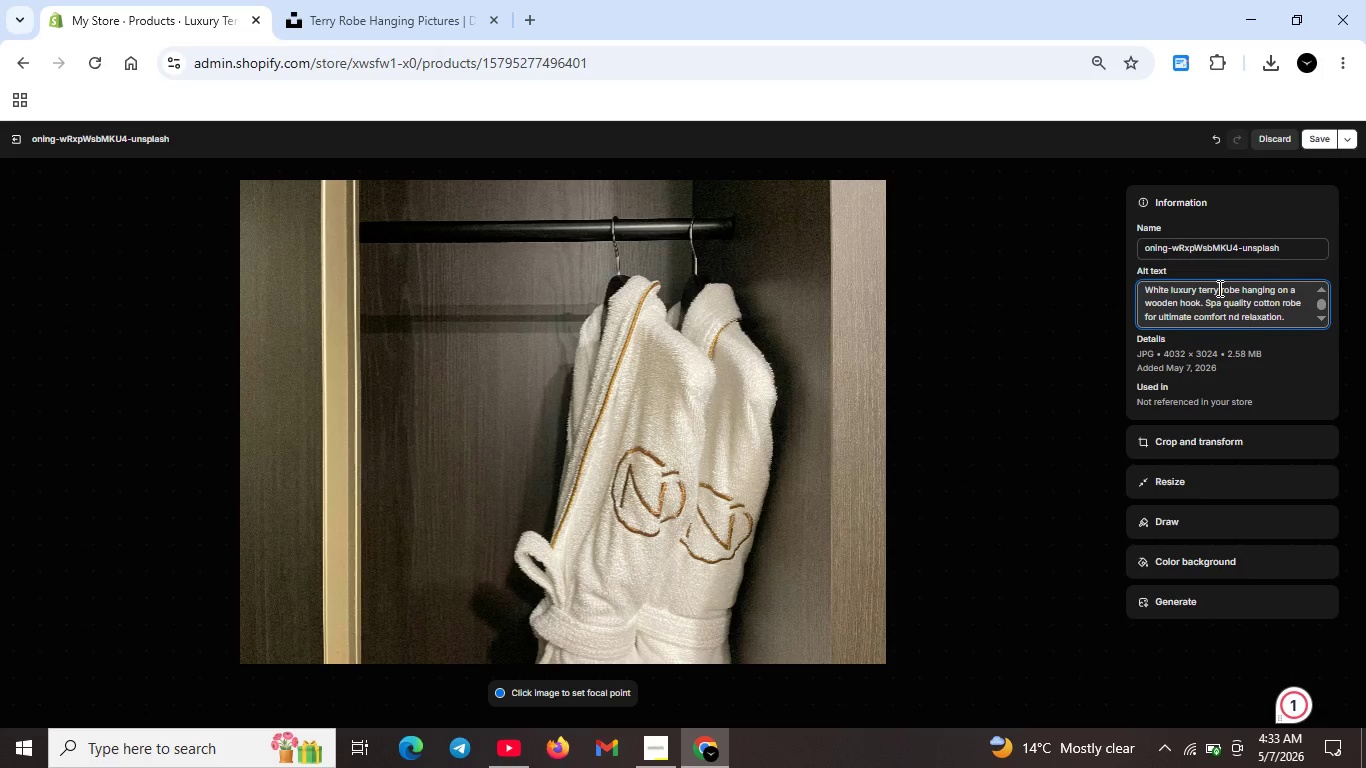 
scroll: coordinate [1218, 288], scroll_direction: up, amount: 2.0
 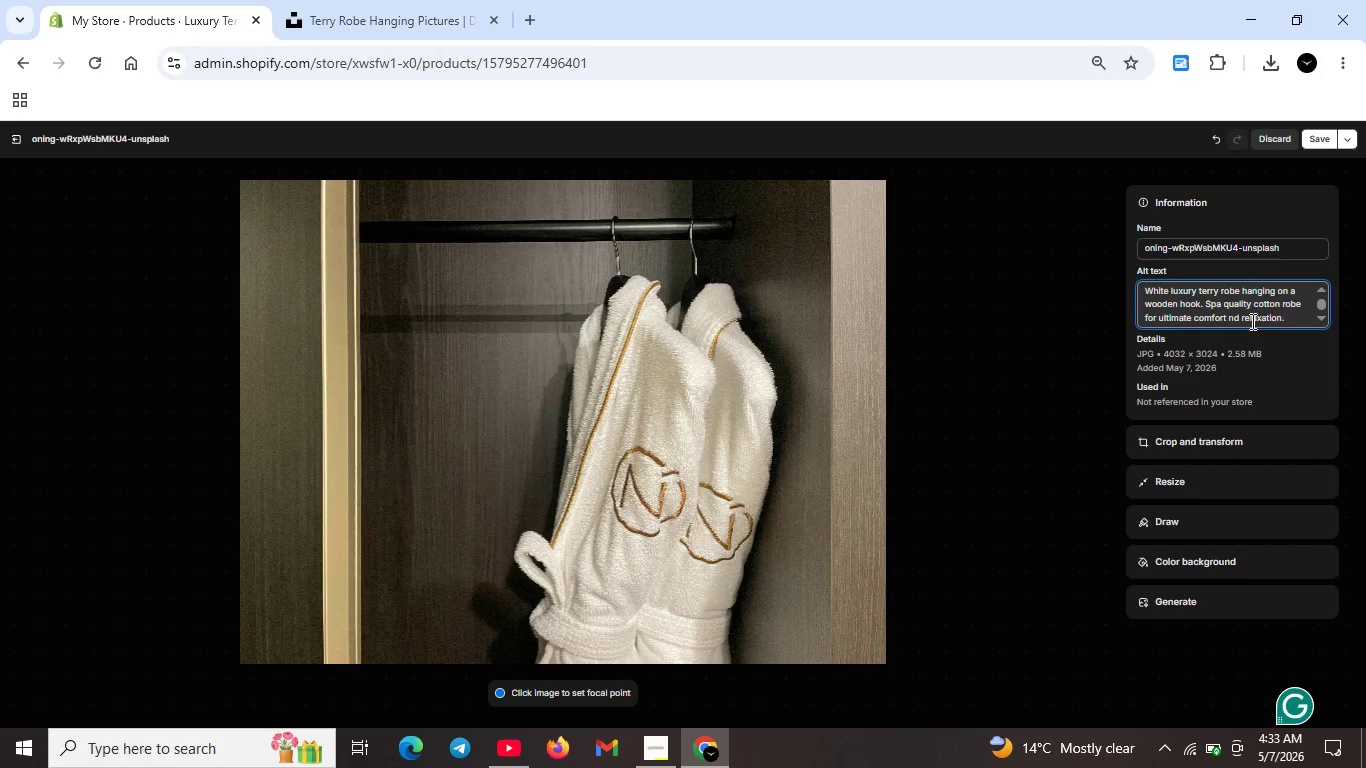 
scroll: coordinate [1260, 313], scroll_direction: down, amount: 2.0
 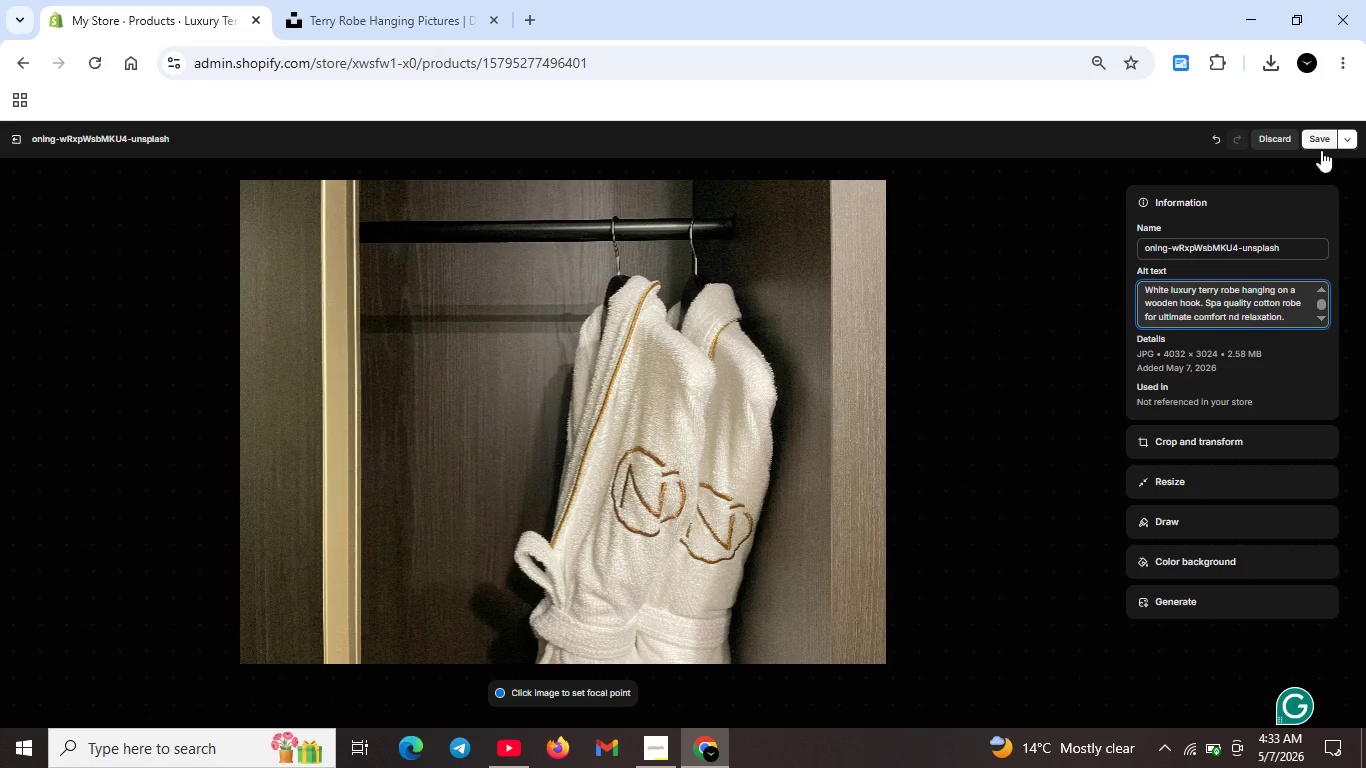 
left_click([1321, 141])
 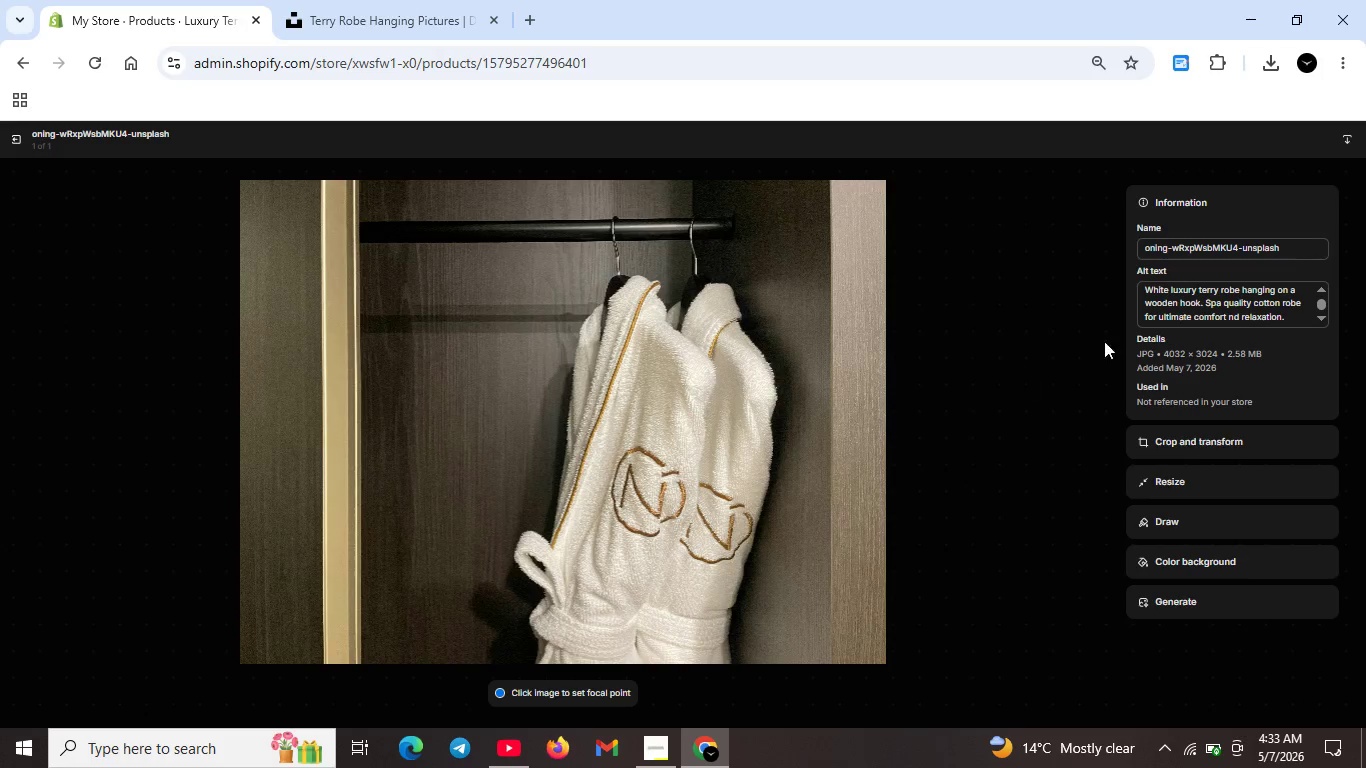 
scroll: coordinate [1203, 327], scroll_direction: up, amount: 3.0
 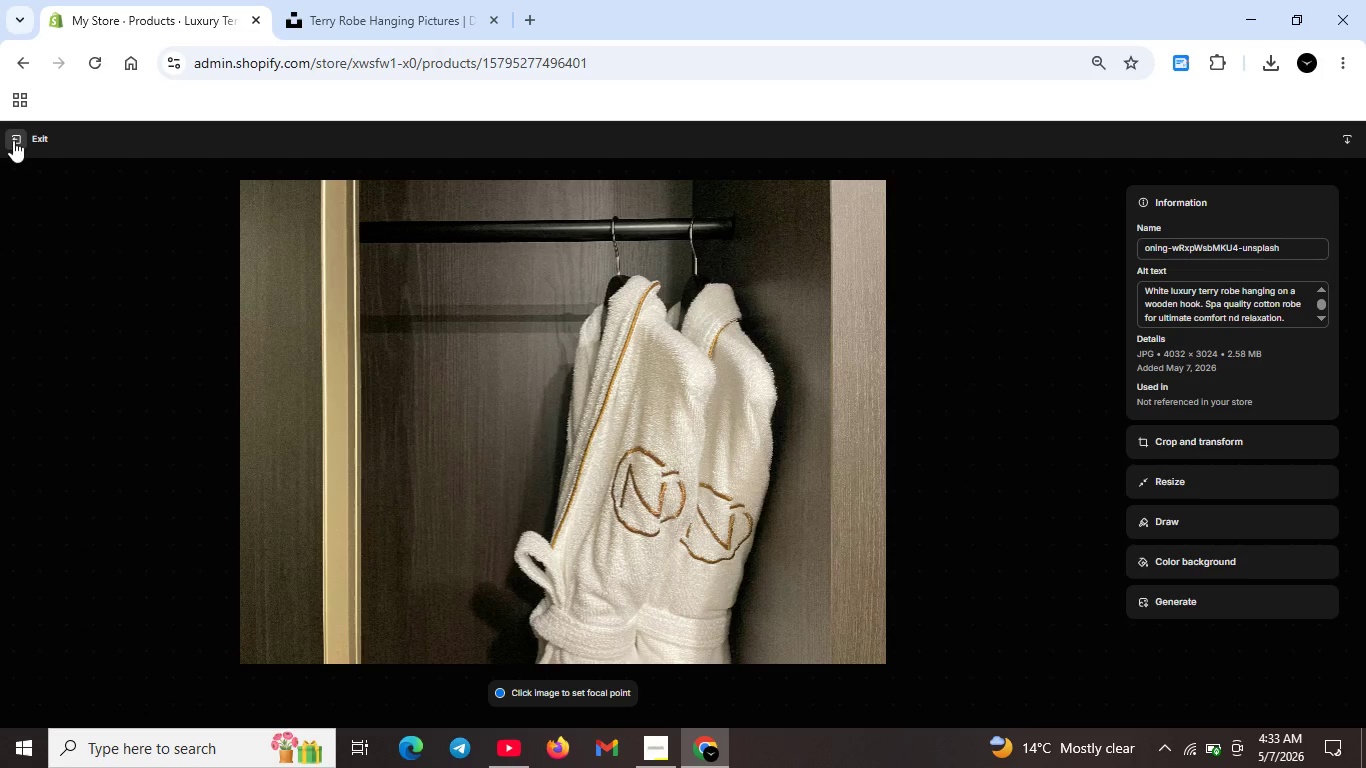 
left_click([13, 140])
 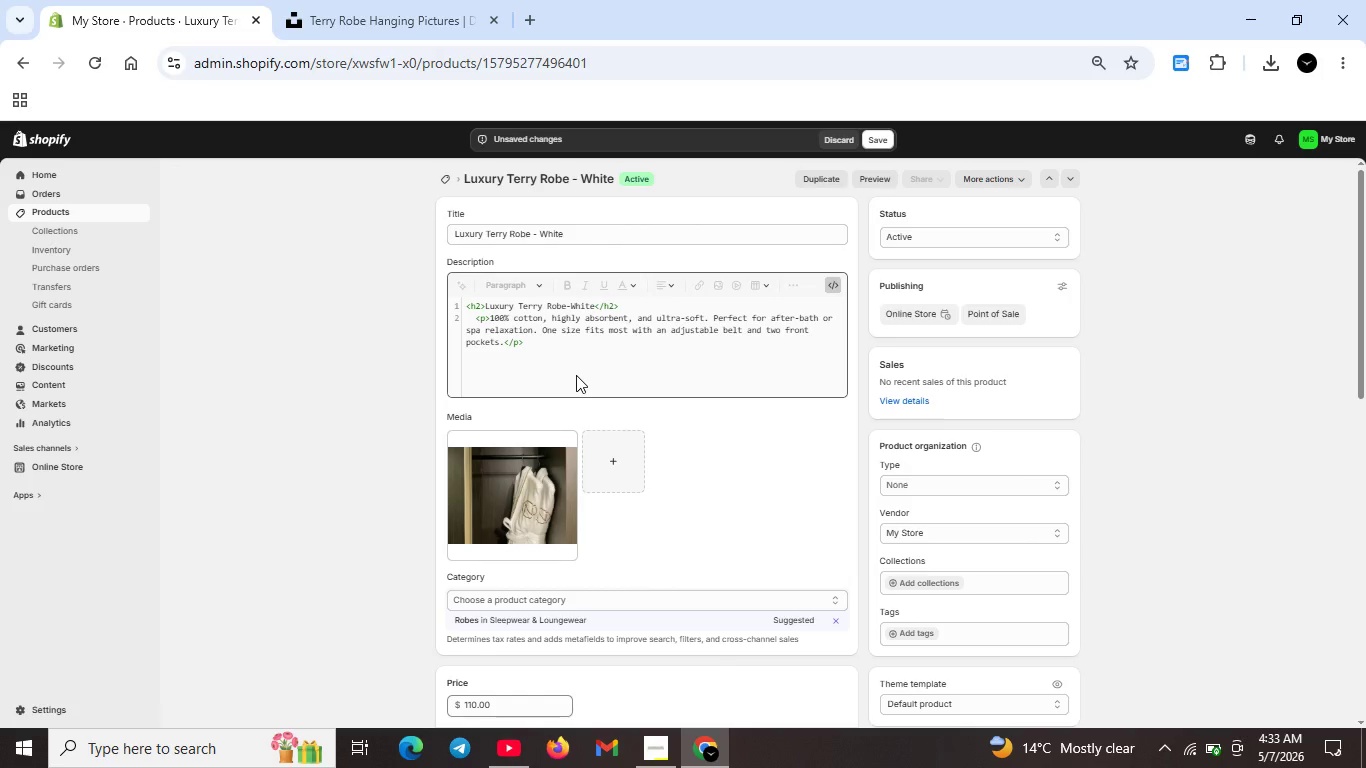 
scroll: coordinate [576, 375], scroll_direction: down, amount: 3.0
 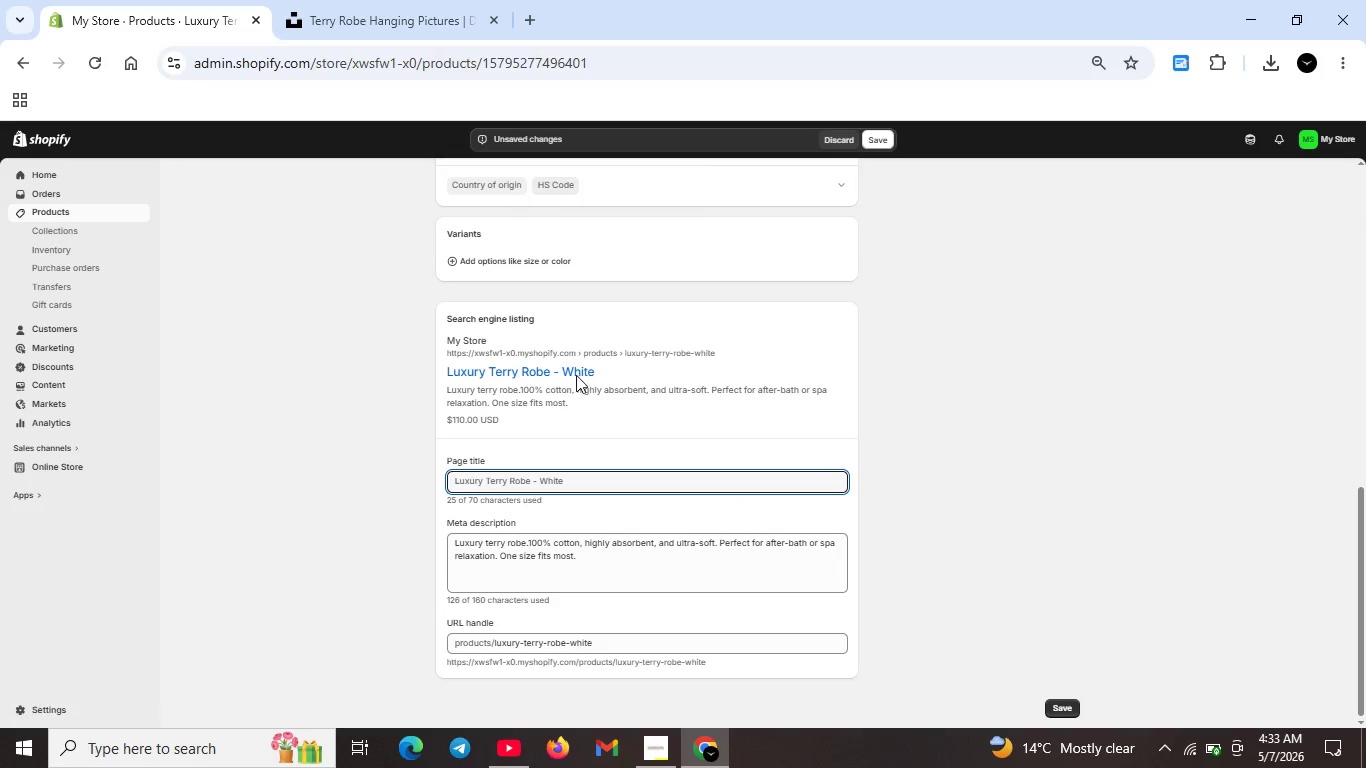 
scroll: coordinate [576, 375], scroll_direction: up, amount: 10.0
 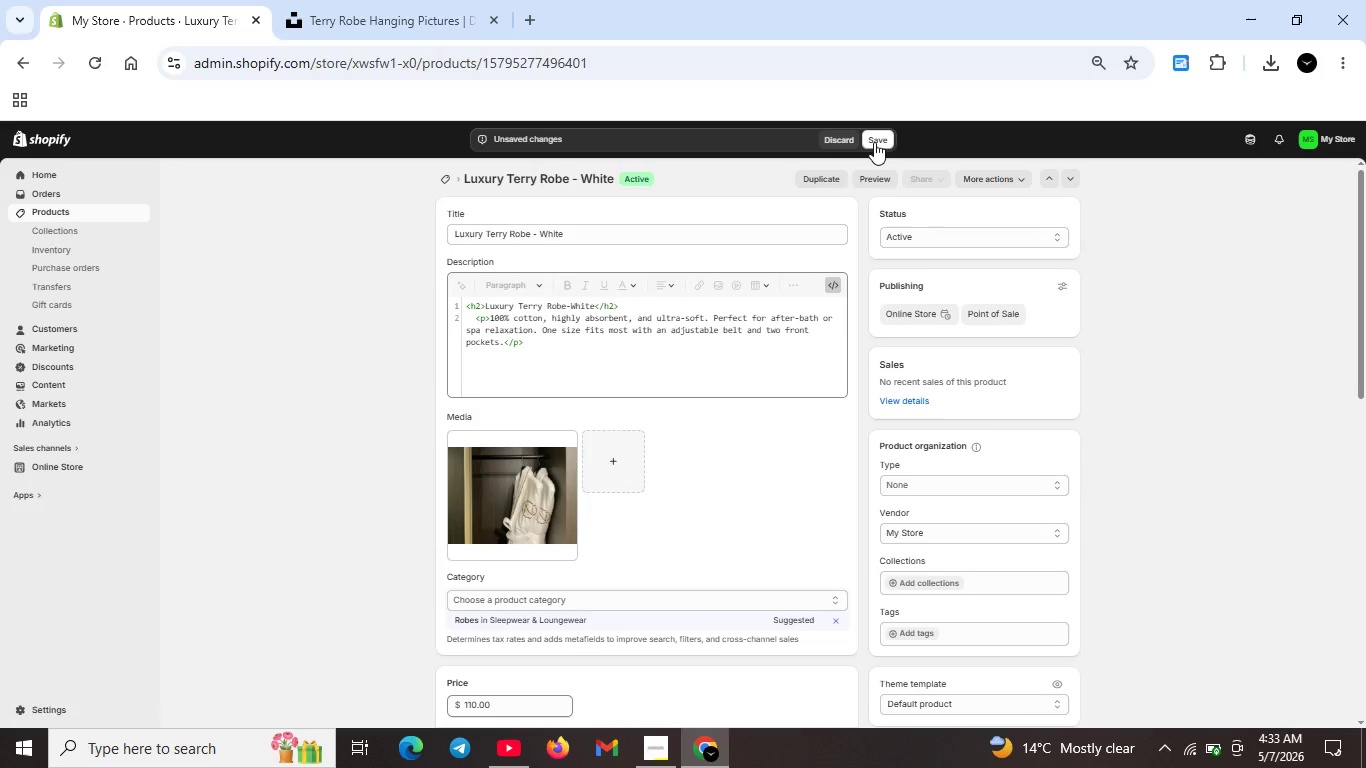 
left_click([874, 142])
 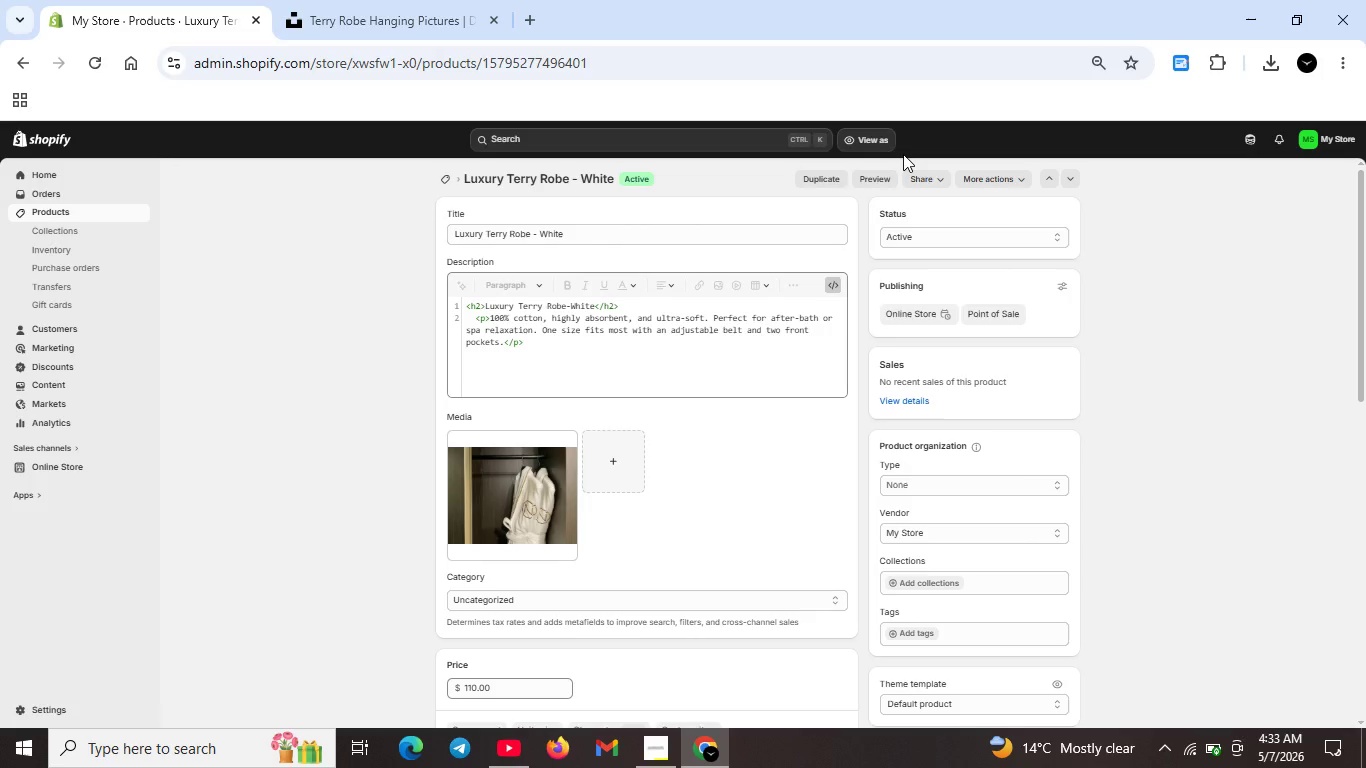 
wait(19.31)
 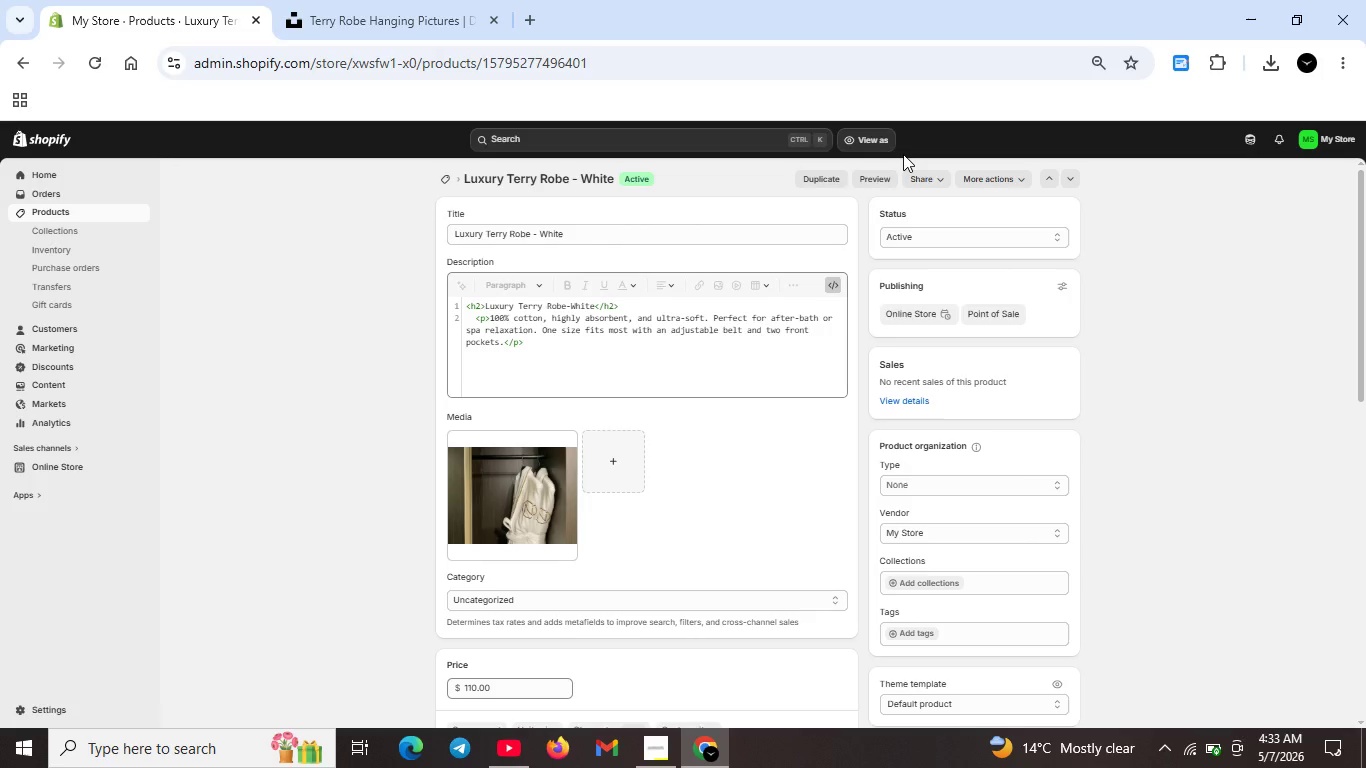 
scroll: coordinate [664, 370], scroll_direction: up, amount: 4.0
 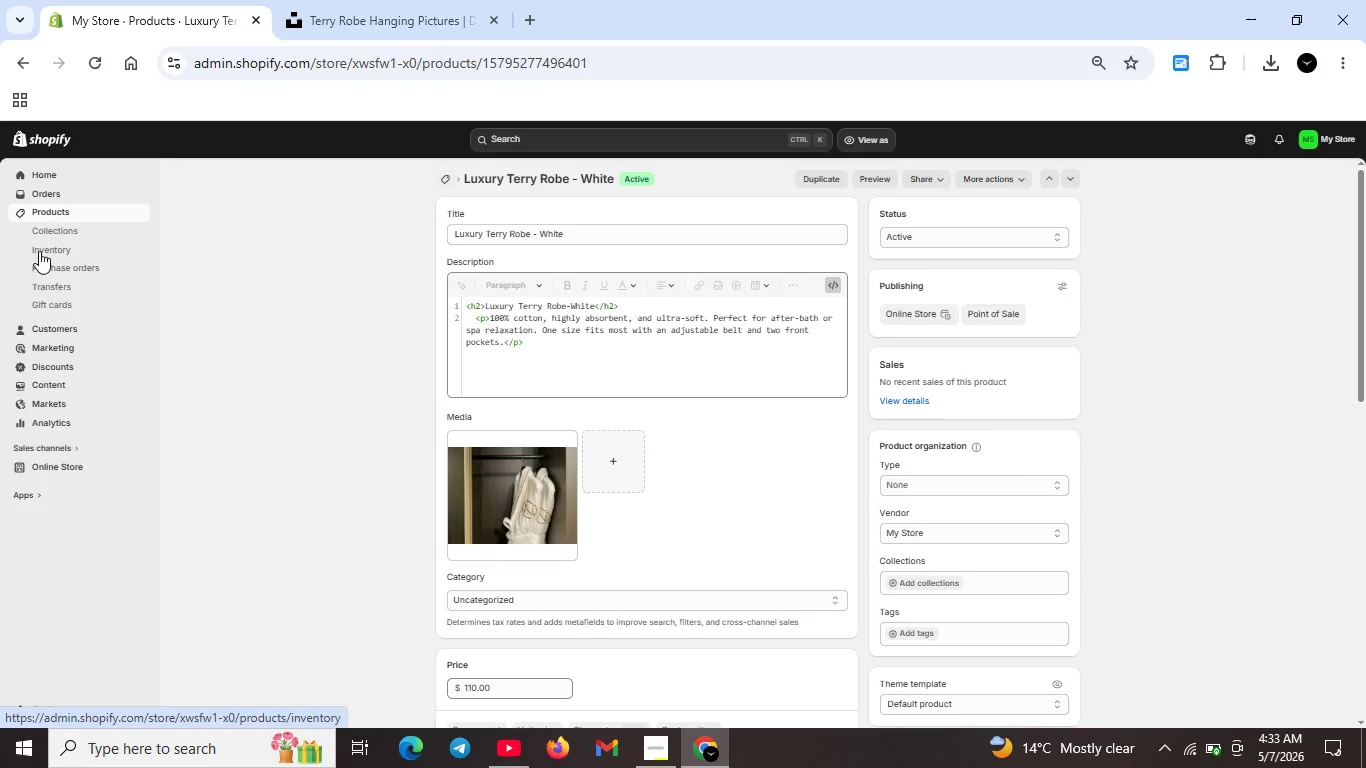 
scroll: coordinate [389, 377], scroll_direction: down, amount: 4.0
 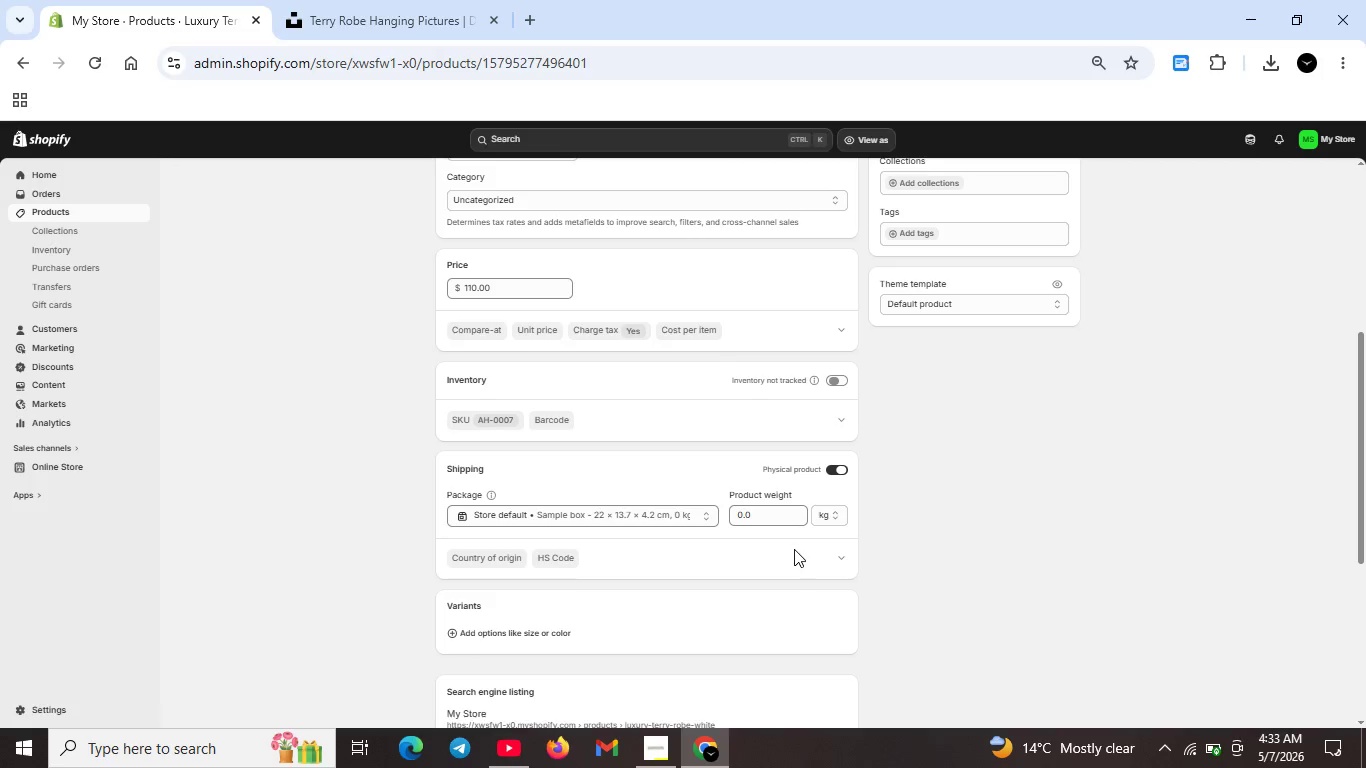 
left_click([761, 514])
 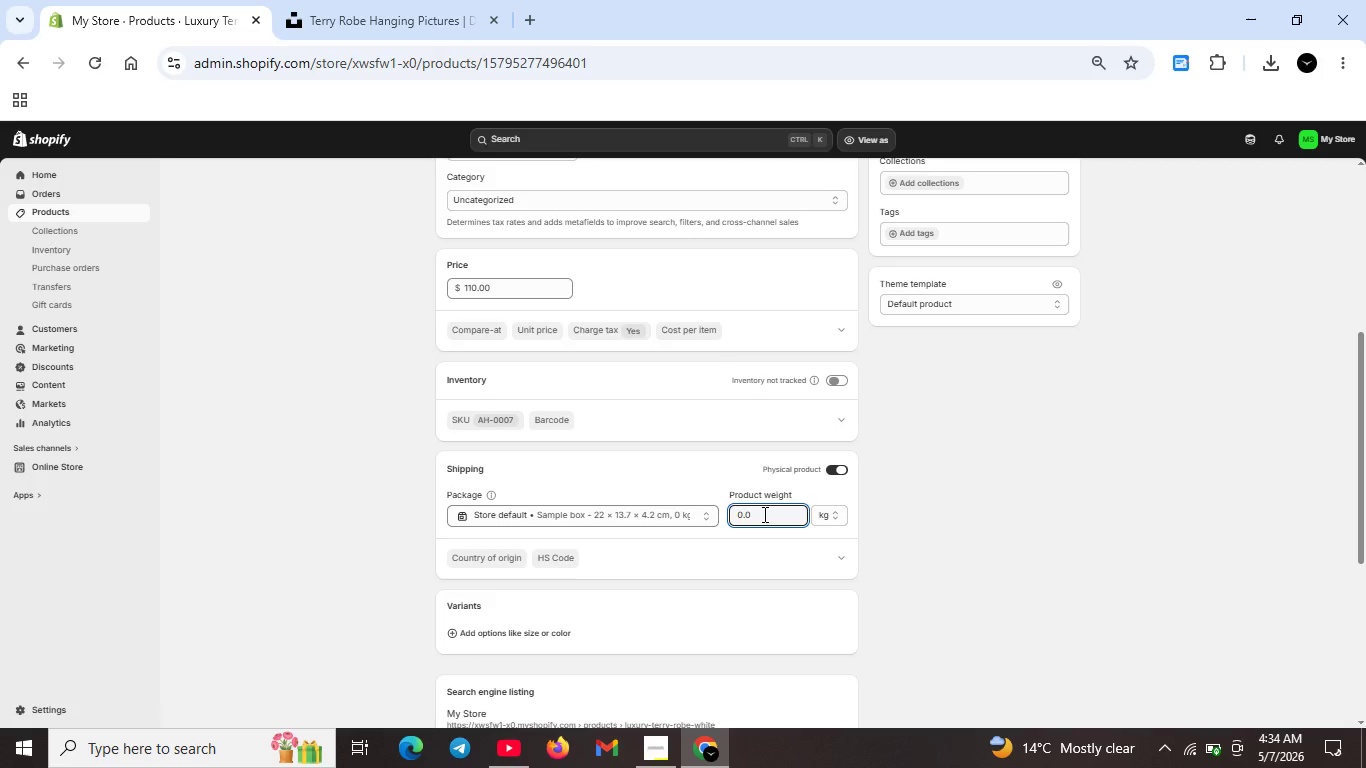 
key(Backspace)
 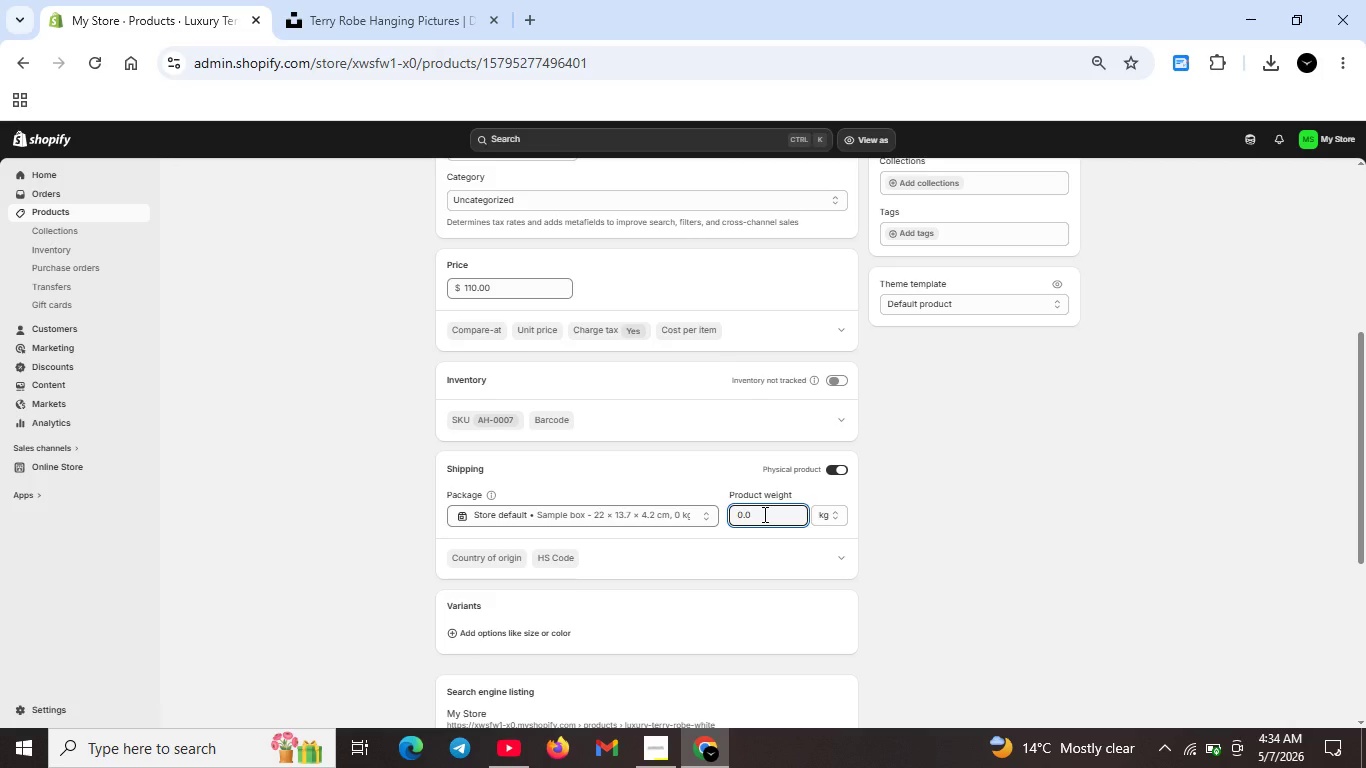 
key(Backspace)
 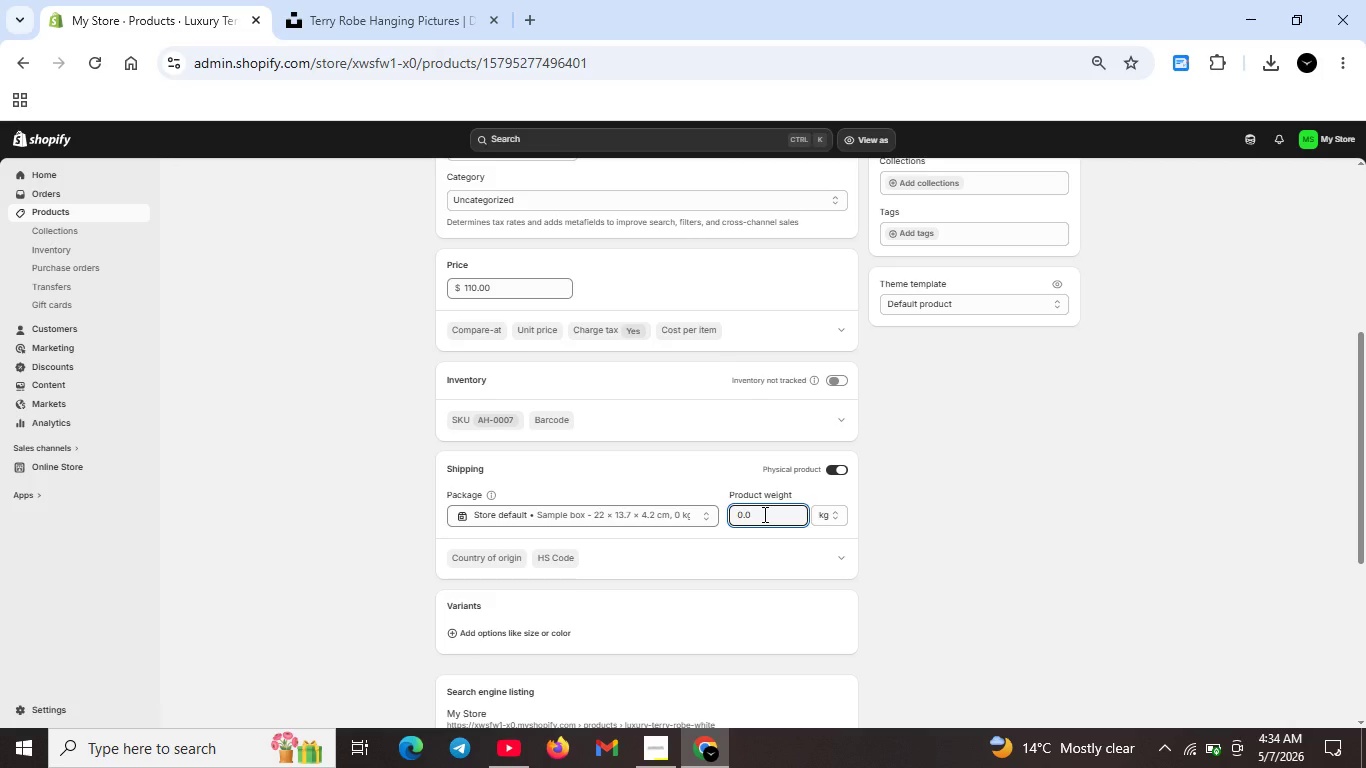 
key(Backspace)
 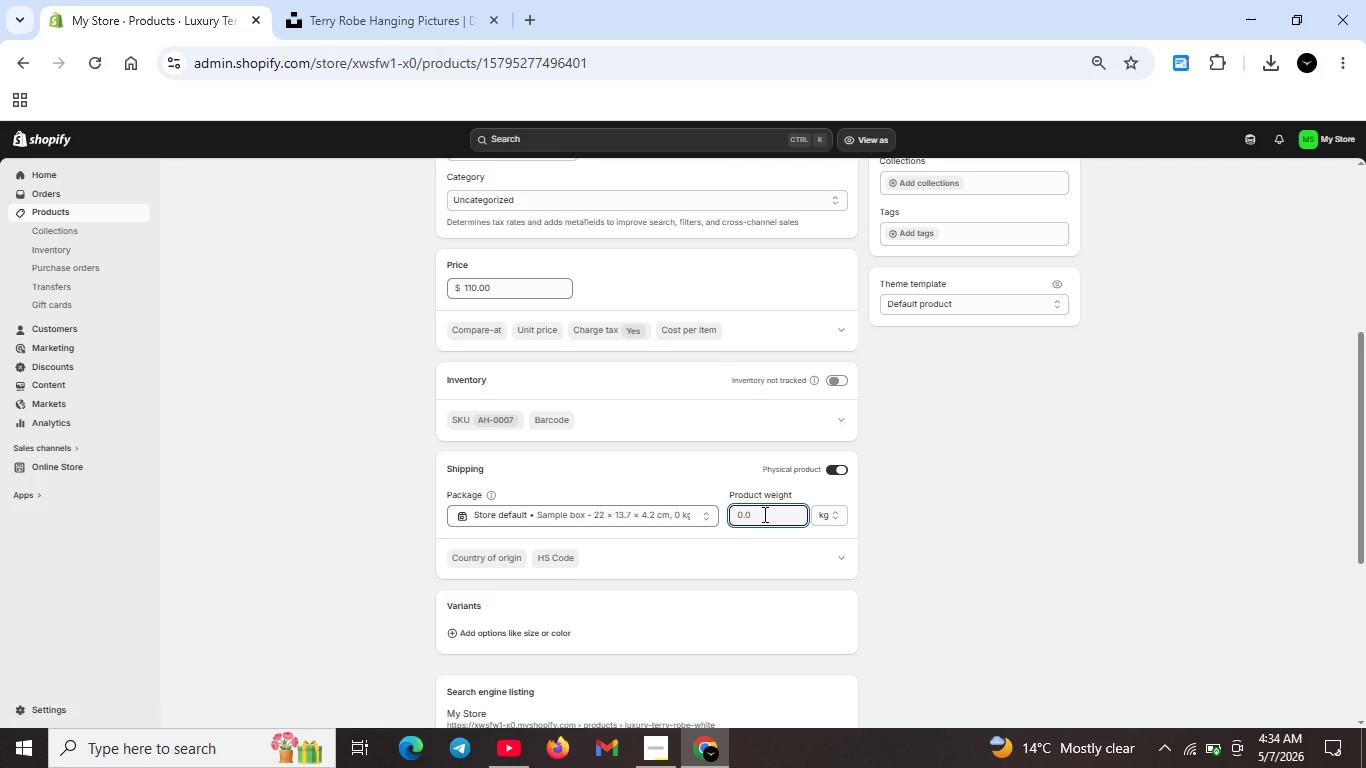 
key(Control+A)
 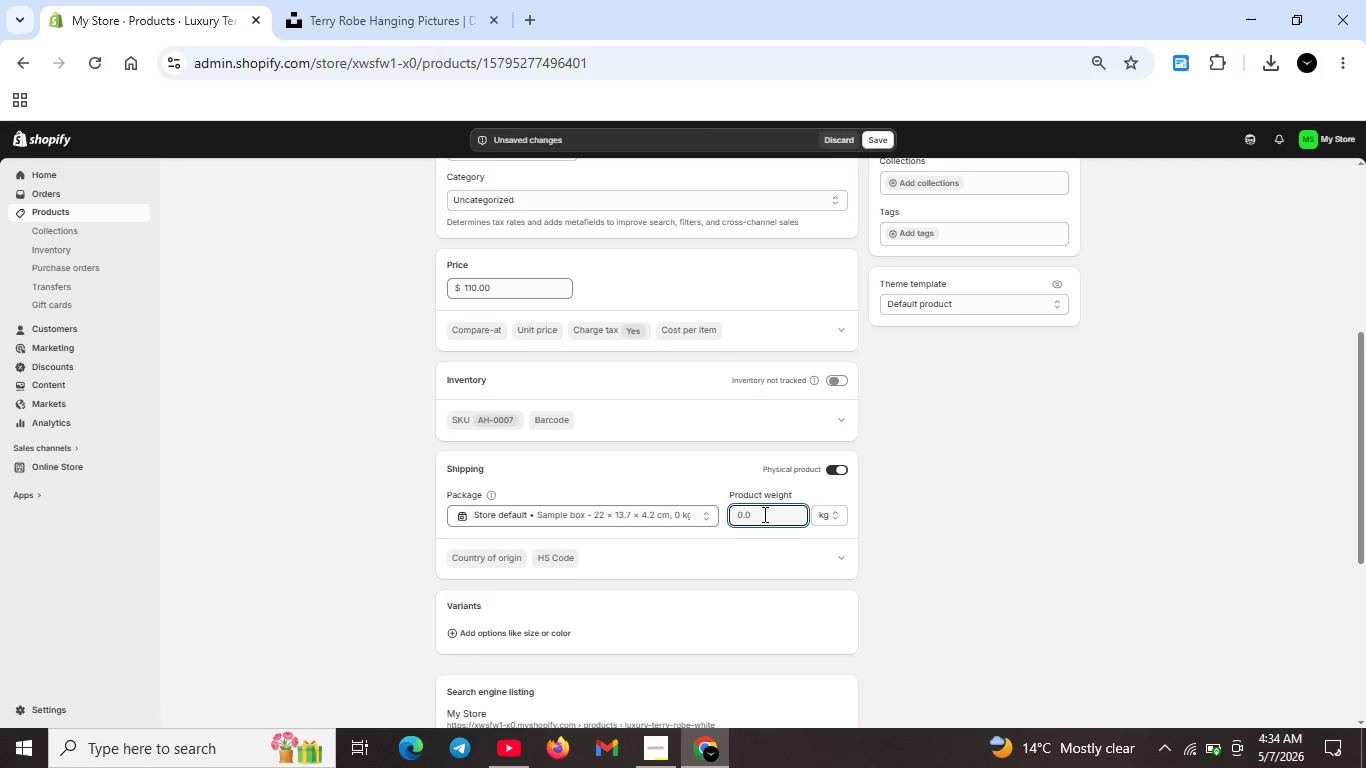 
key(Control+Backspace)
 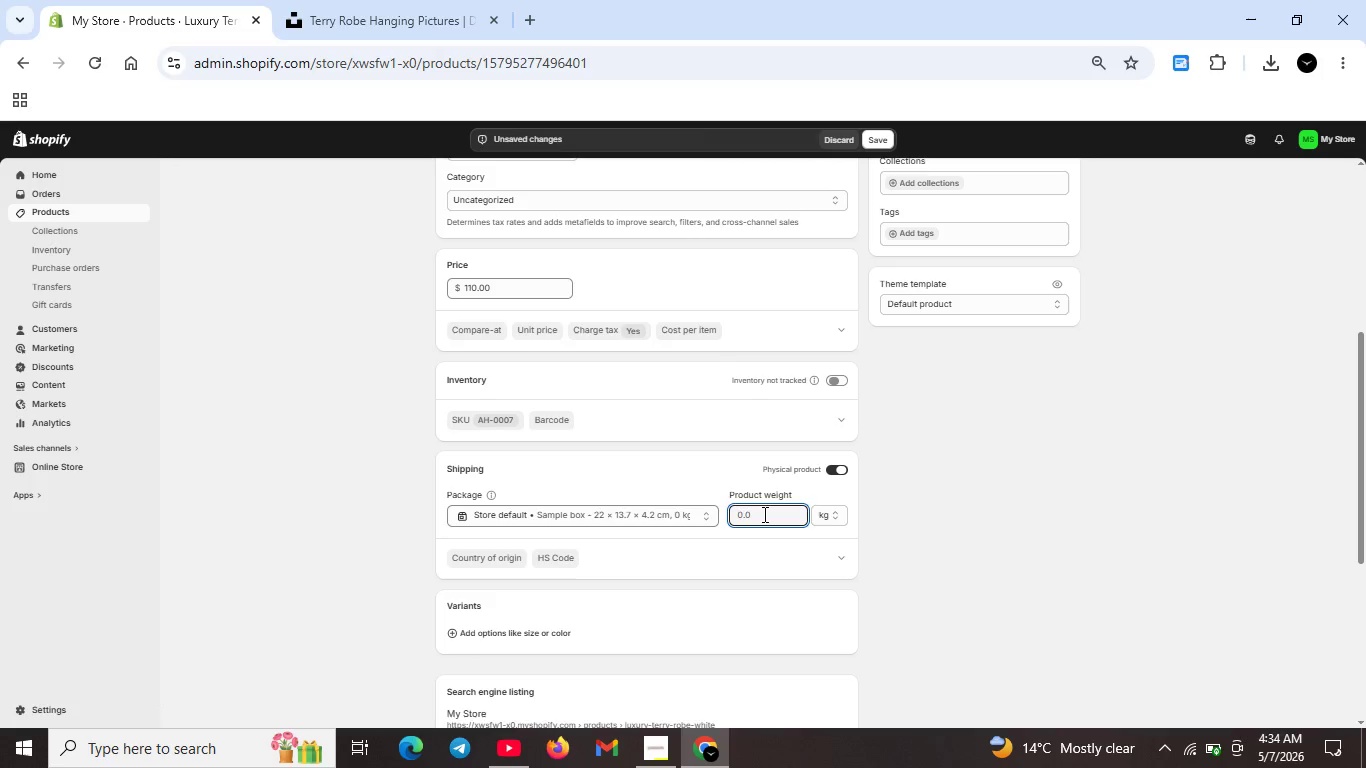 
key(3)
 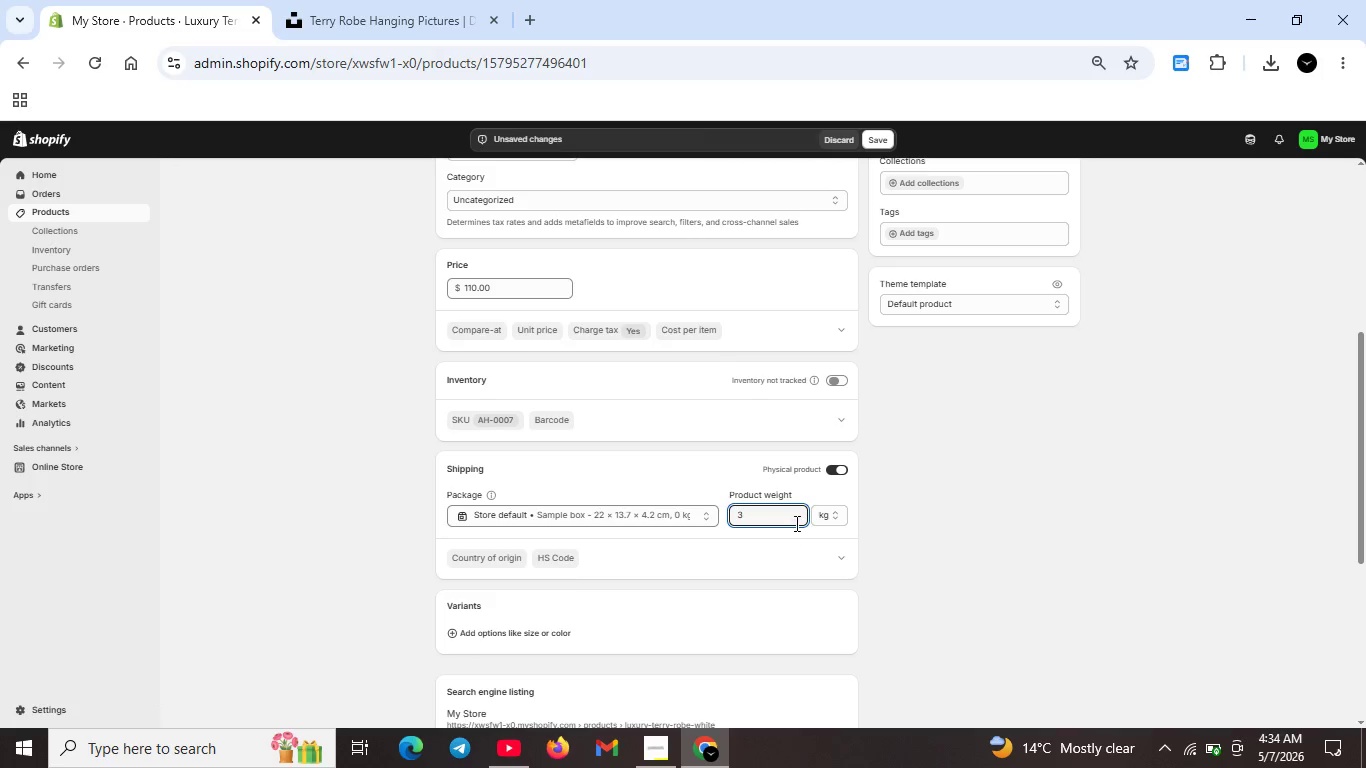 
left_click([822, 516])
 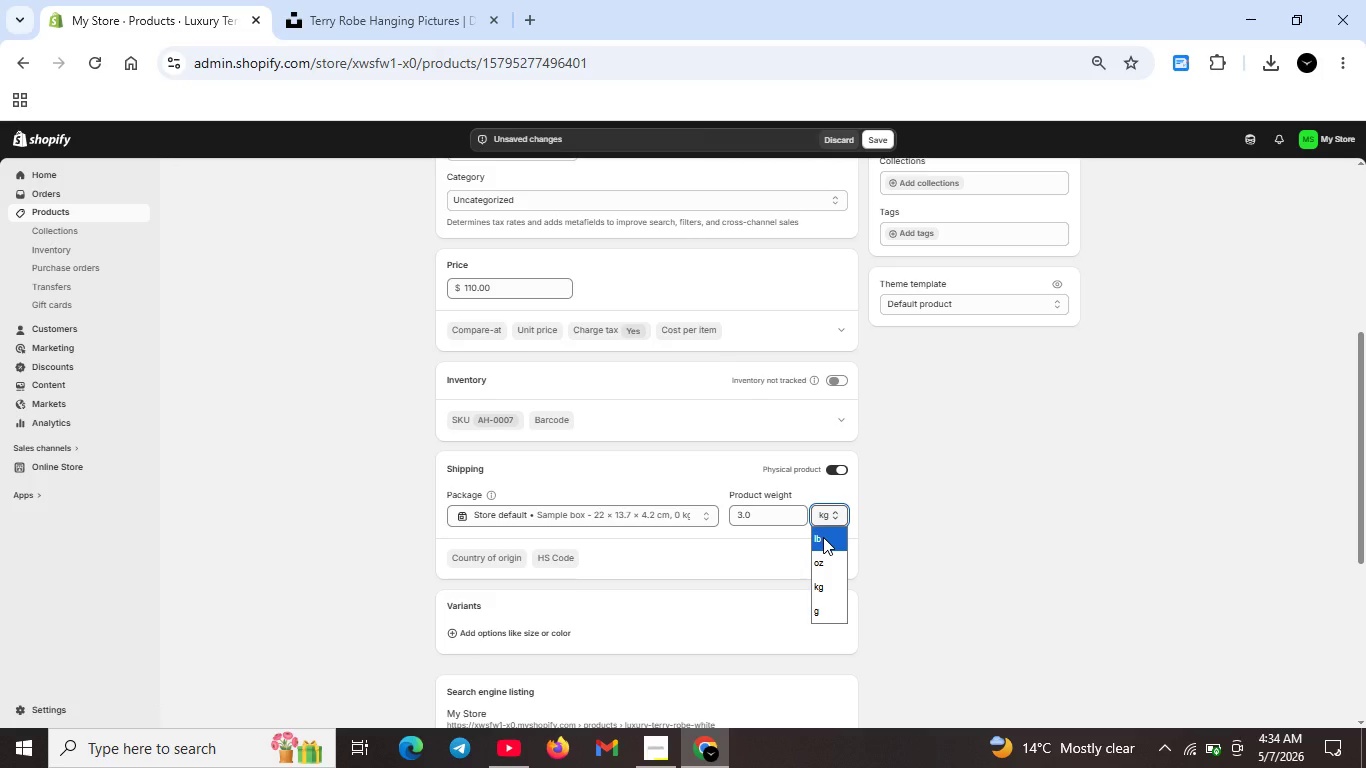 
left_click([823, 537])
 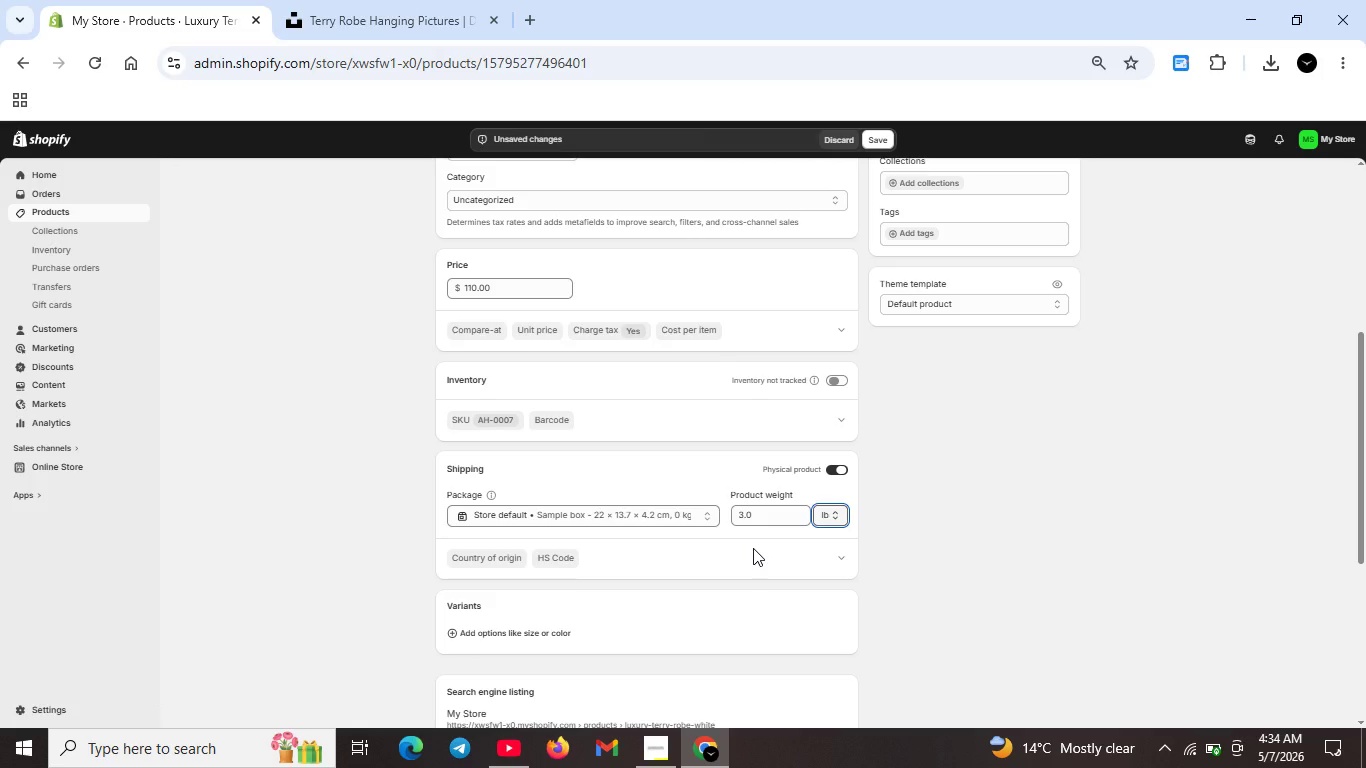 
scroll: coordinate [753, 548], scroll_direction: down, amount: 2.0
 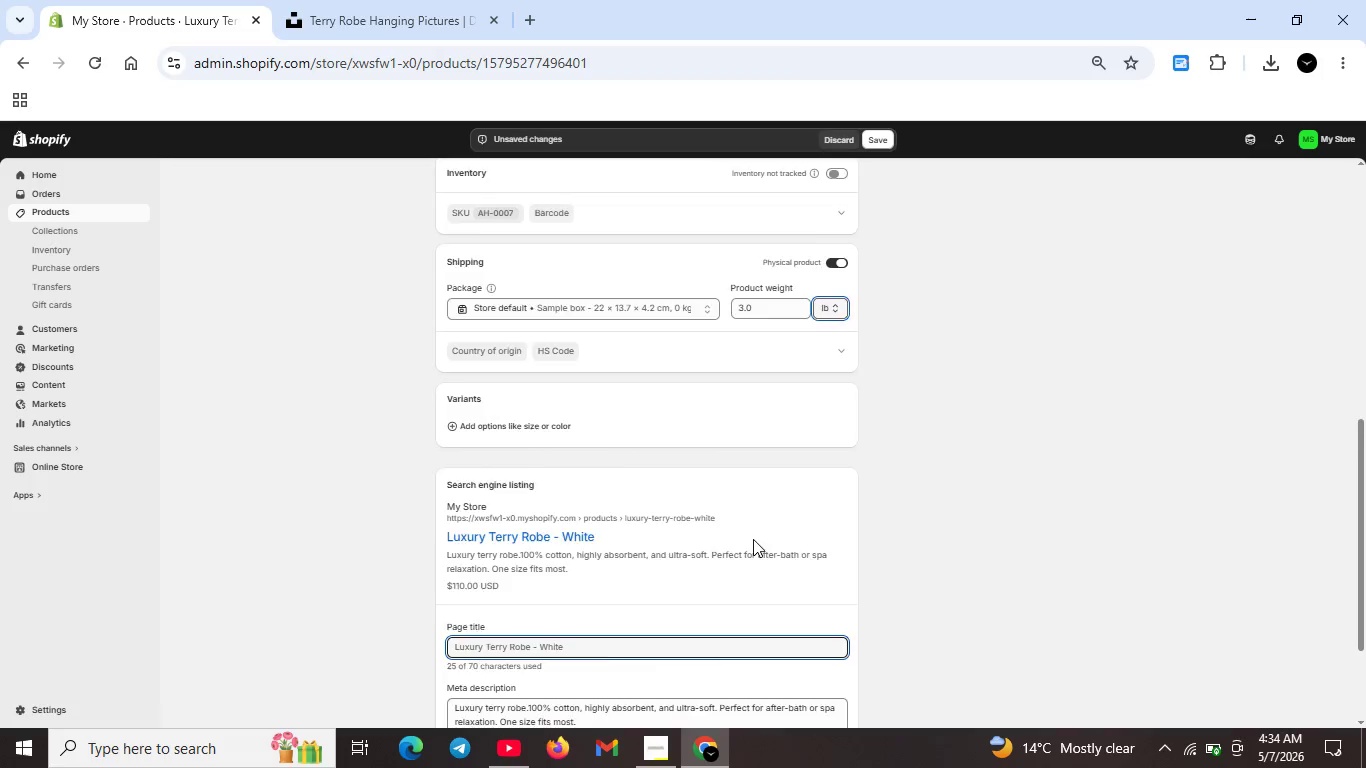 
scroll: coordinate [749, 542], scroll_direction: up, amount: 1.0
 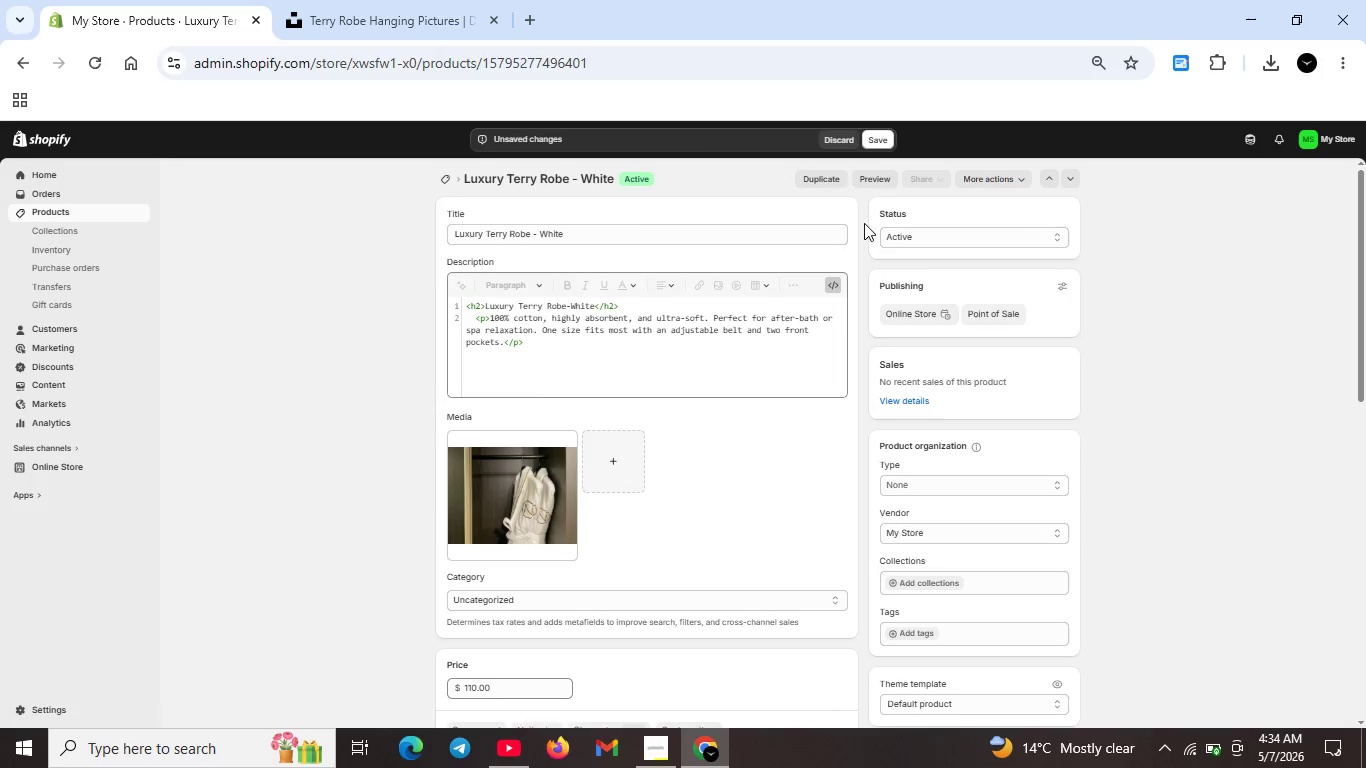 
left_click([870, 142])
 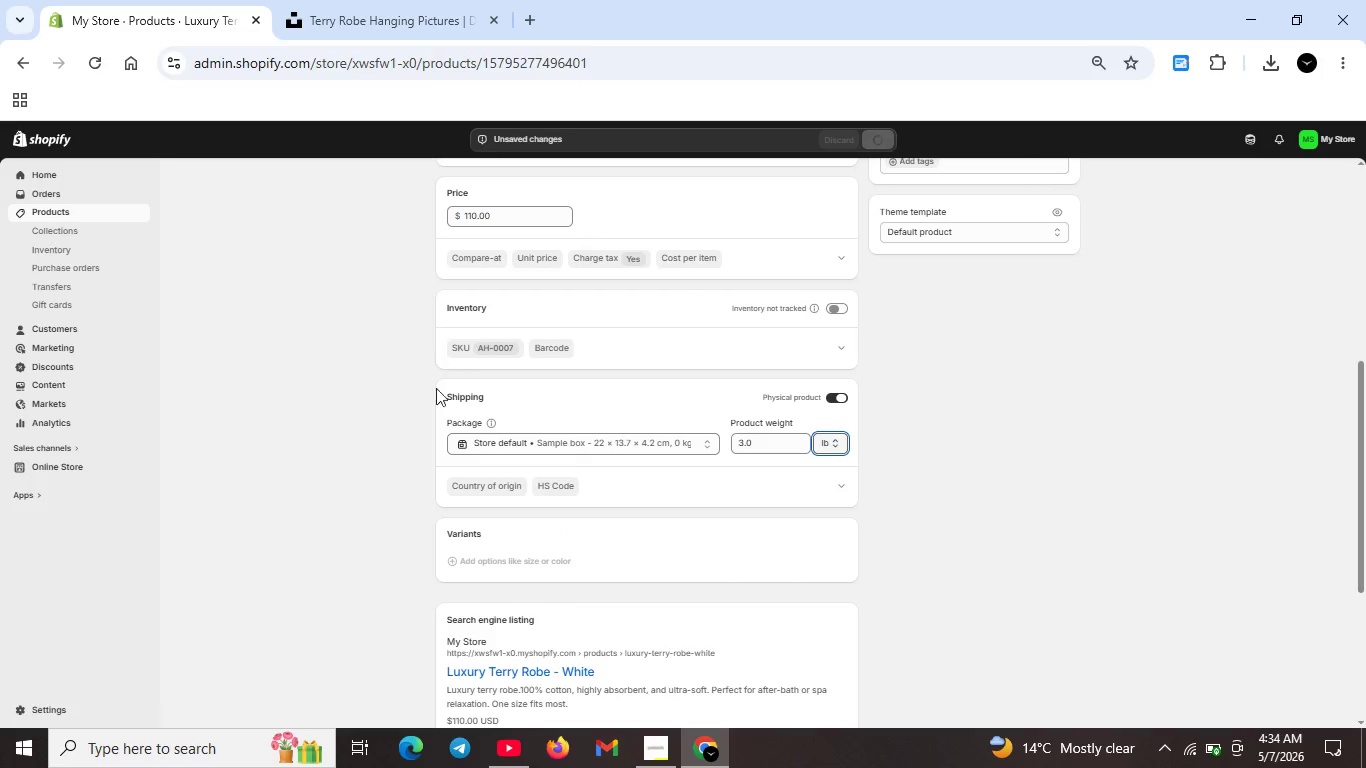 
scroll: coordinate [633, 385], scroll_direction: up, amount: 8.0
 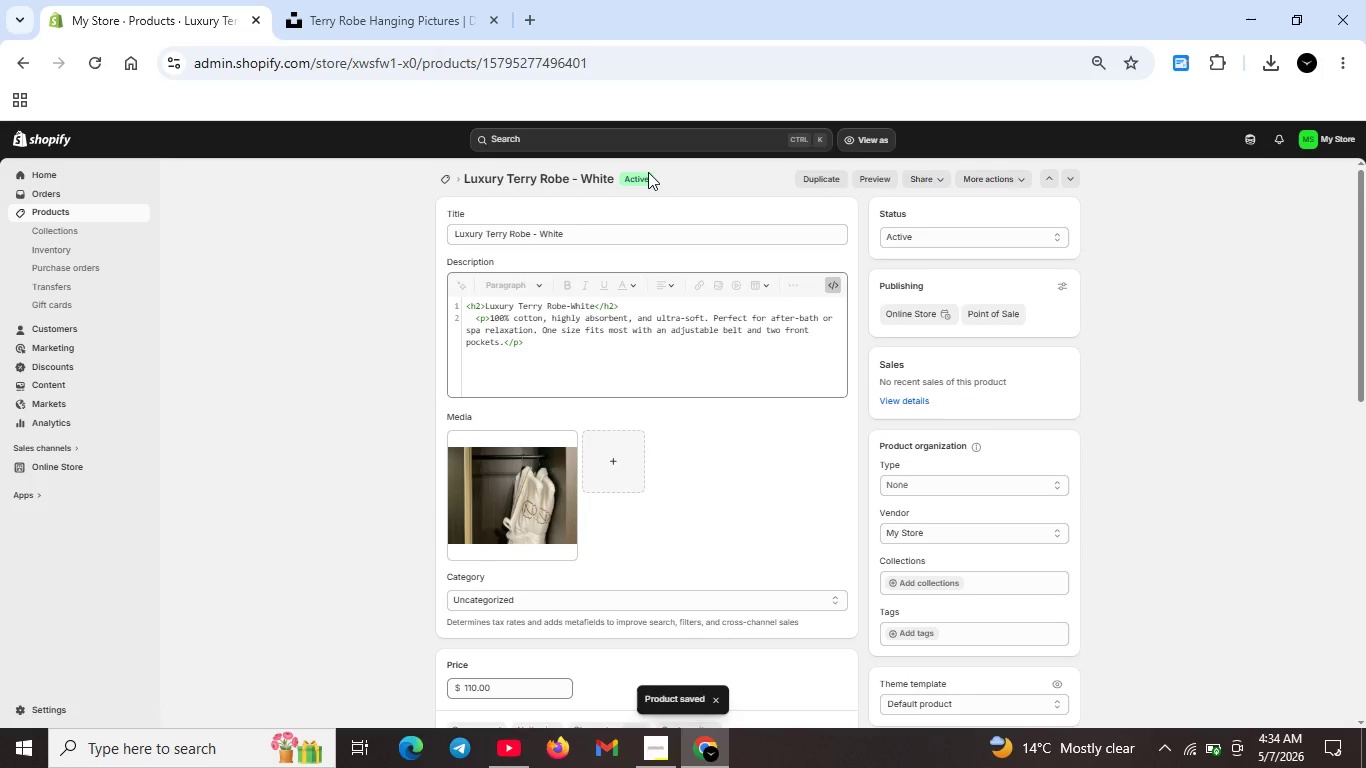 
wait(6.57)
 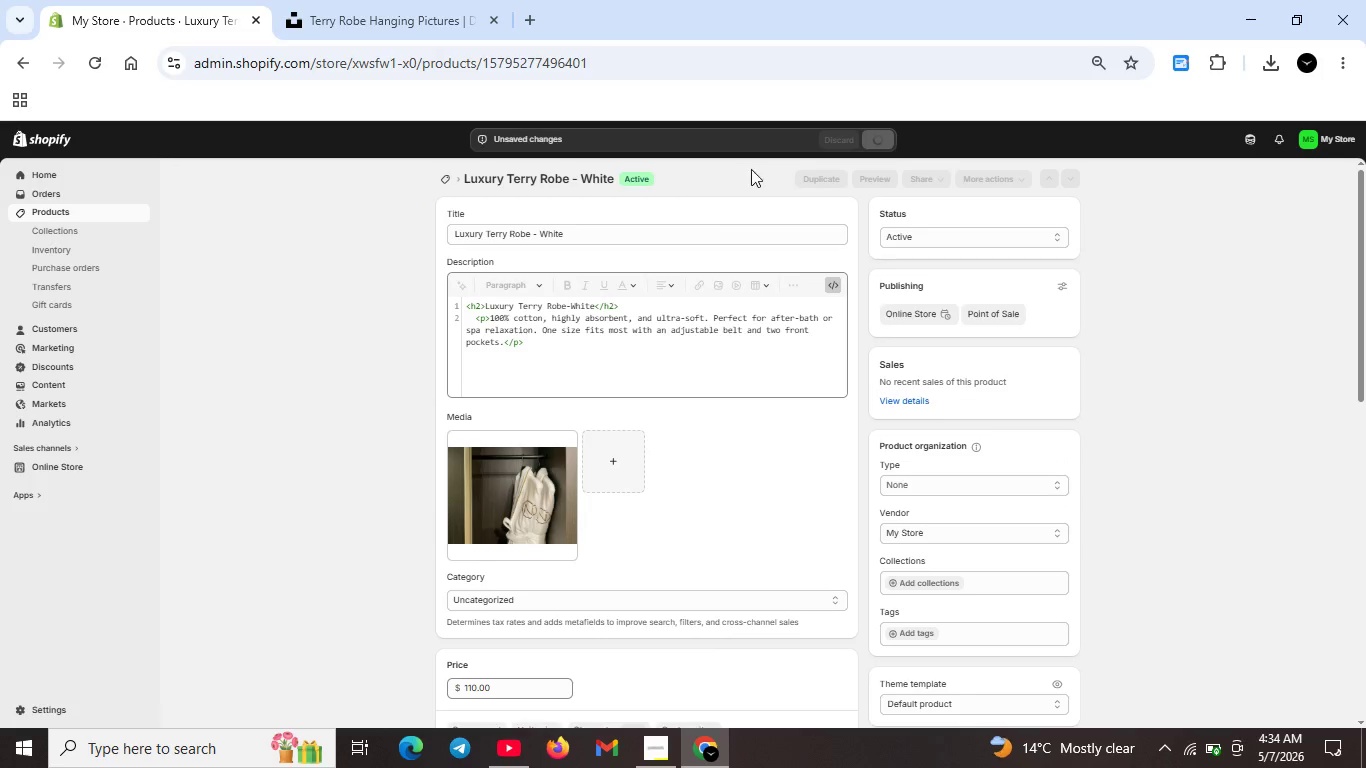 
left_click([102, 59])
 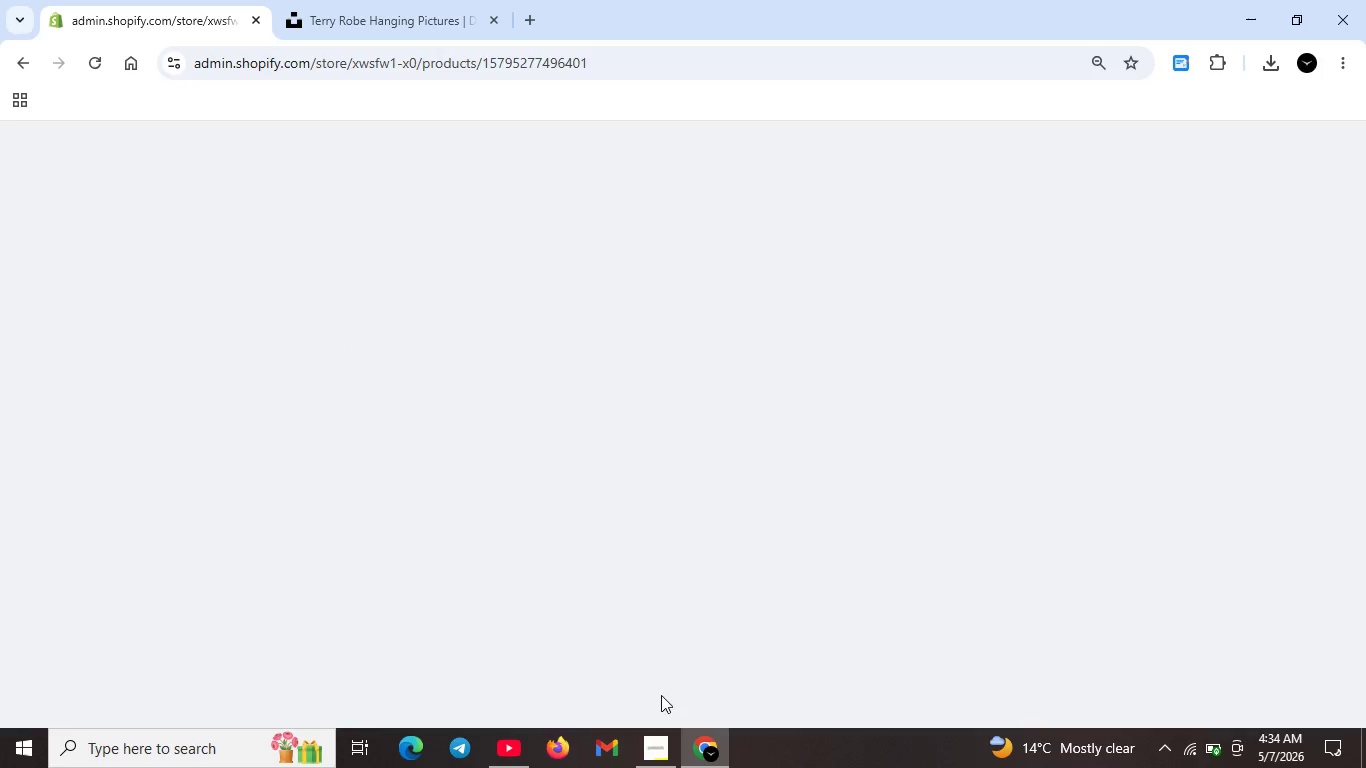 
left_click([656, 743])